 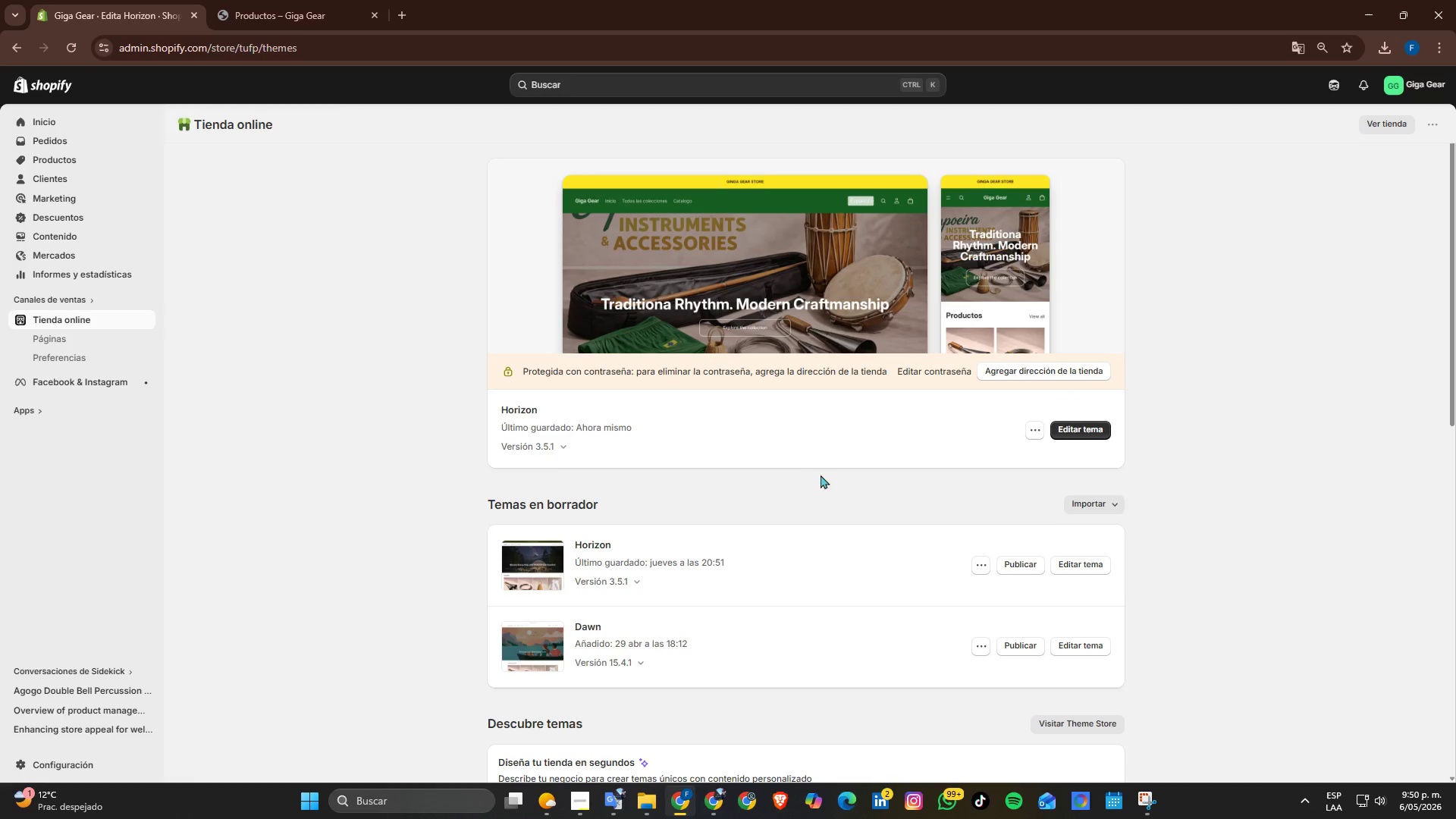 
scroll: coordinate [810, 466], scroll_direction: down, amount: 1.0
 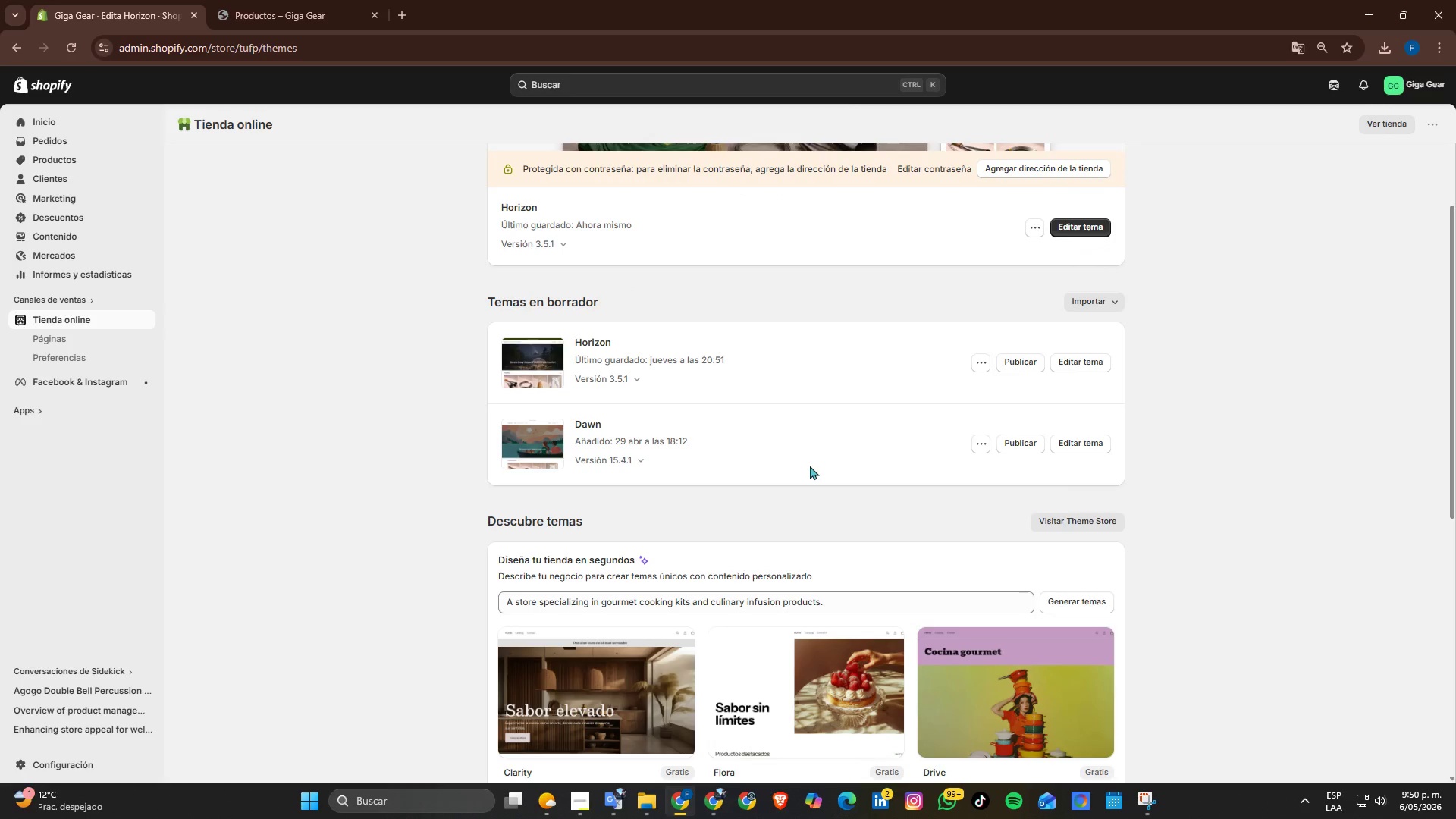 
scroll: coordinate [810, 466], scroll_direction: up, amount: 1.0
 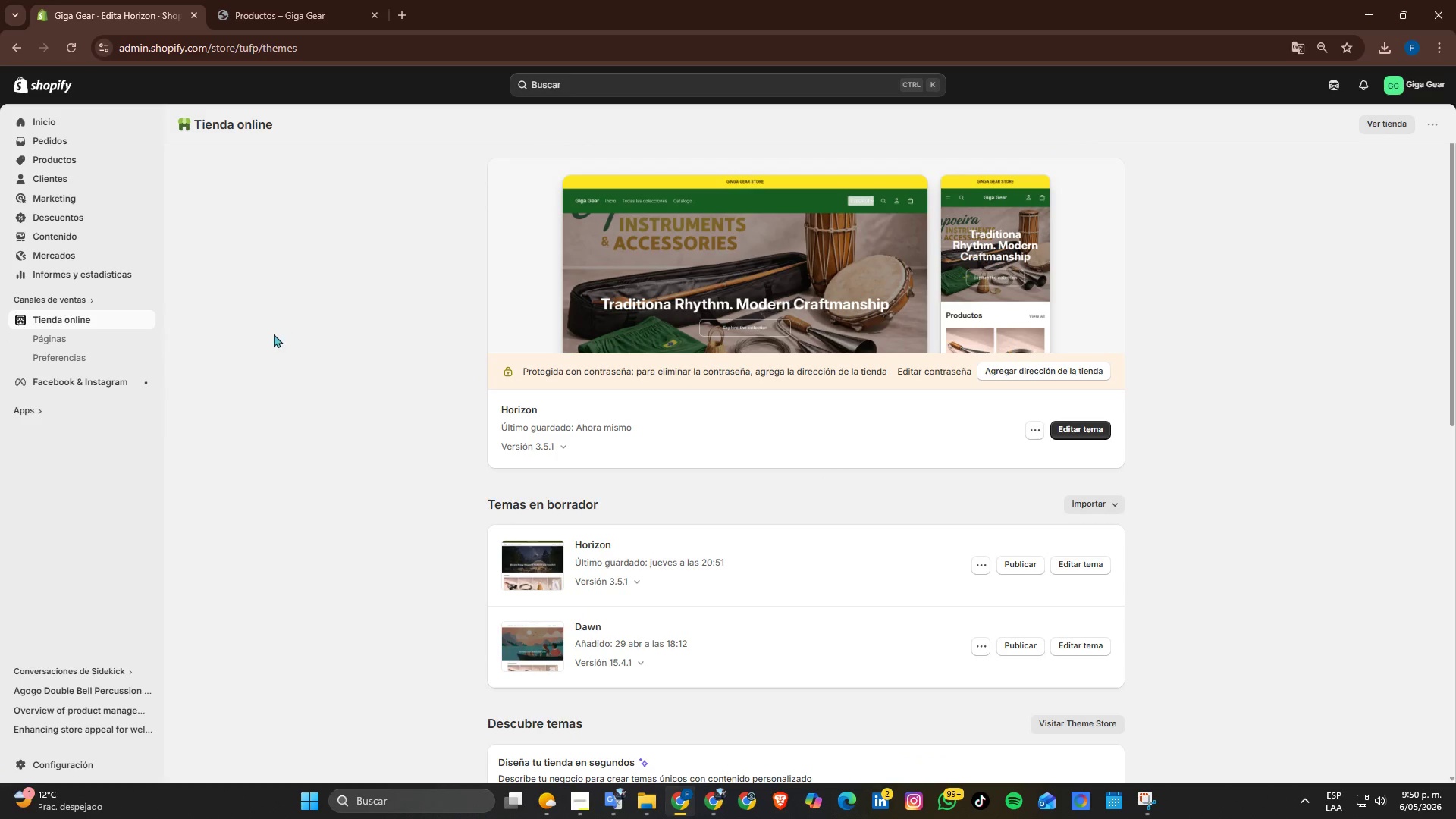 
wait(5.09)
 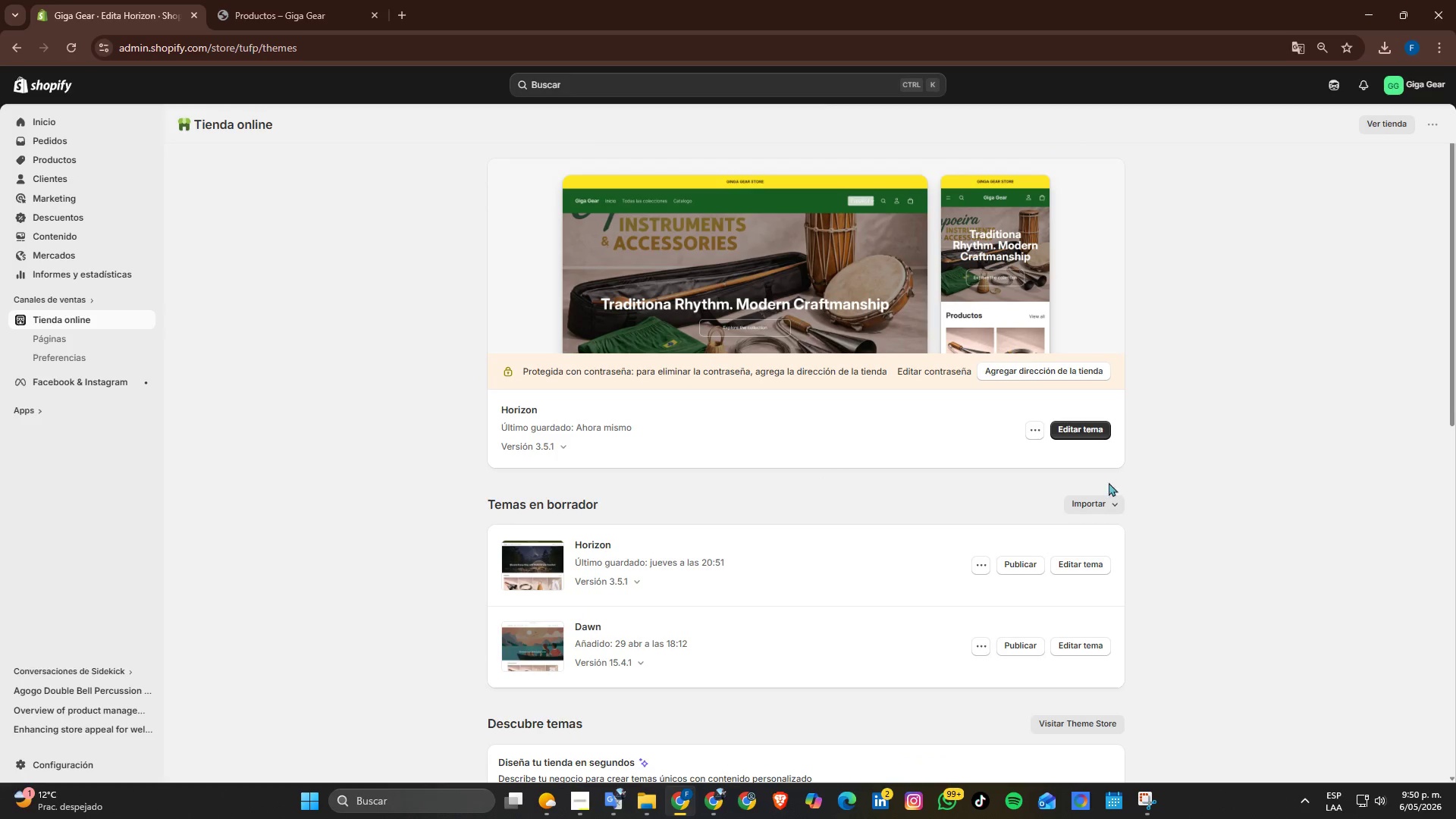 
left_click([143, 318])
 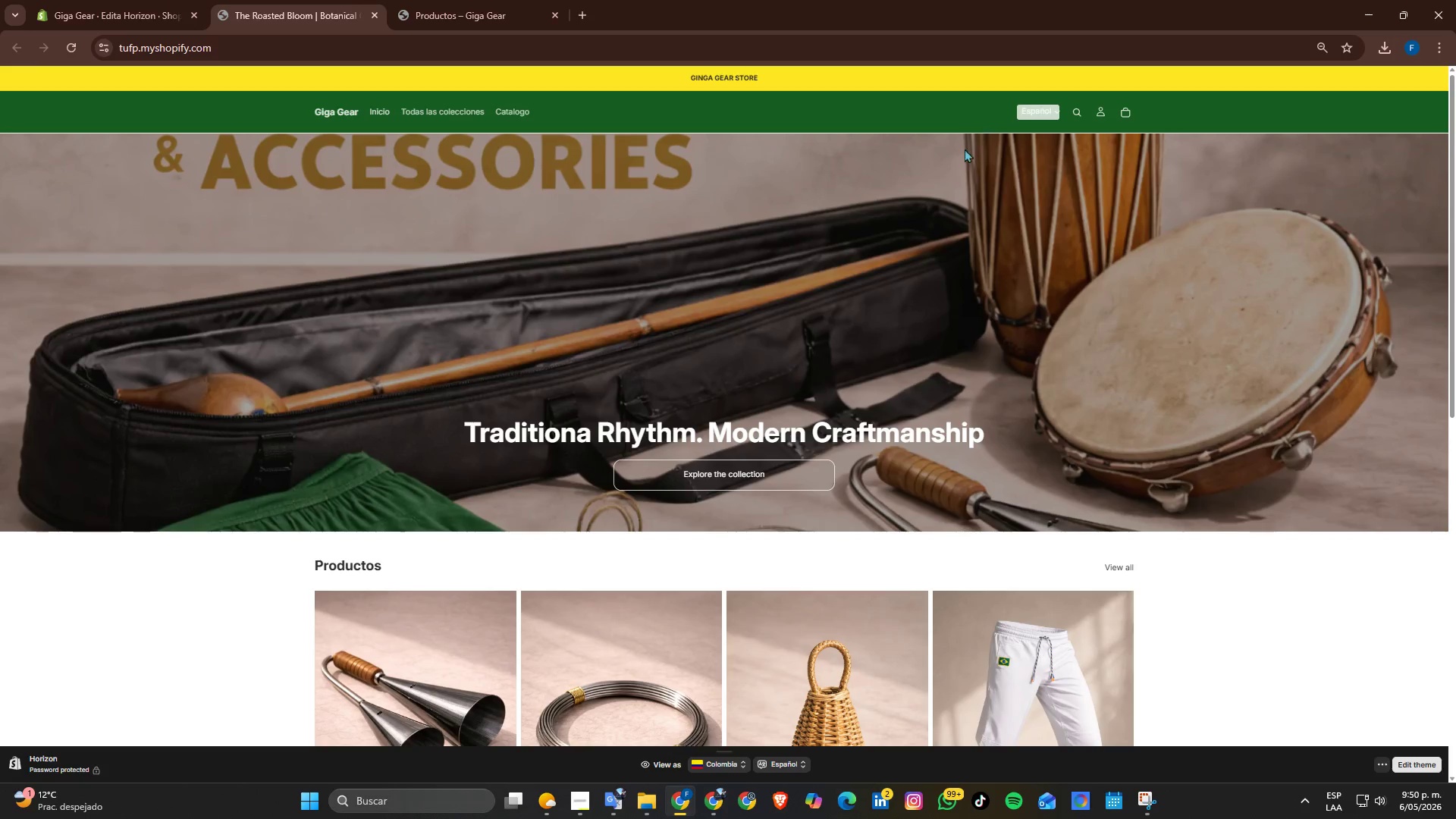 
scroll: coordinate [1046, 190], scroll_direction: down, amount: 2.0
 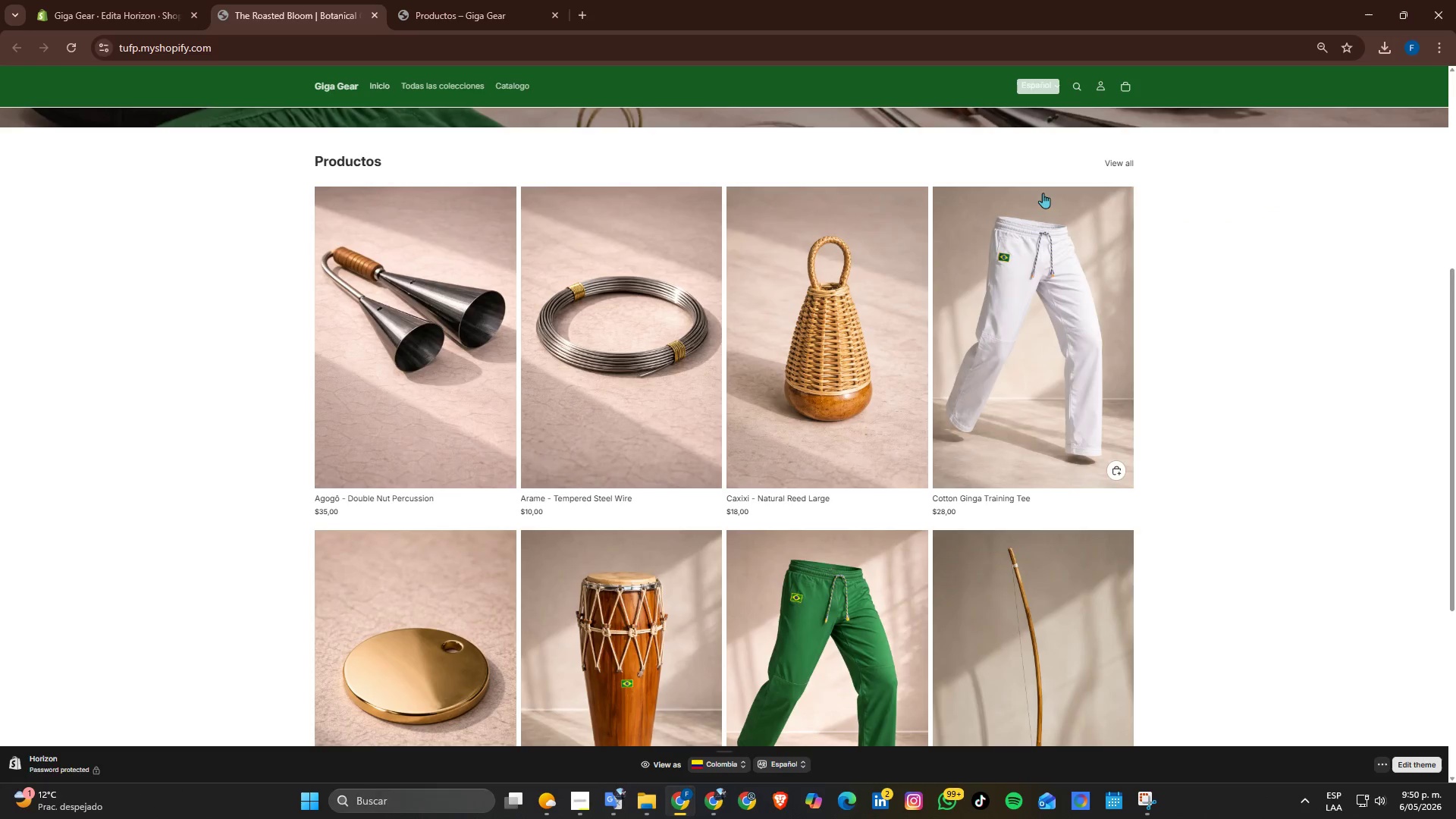 
scroll: coordinate [1034, 203], scroll_direction: up, amount: 1.0
 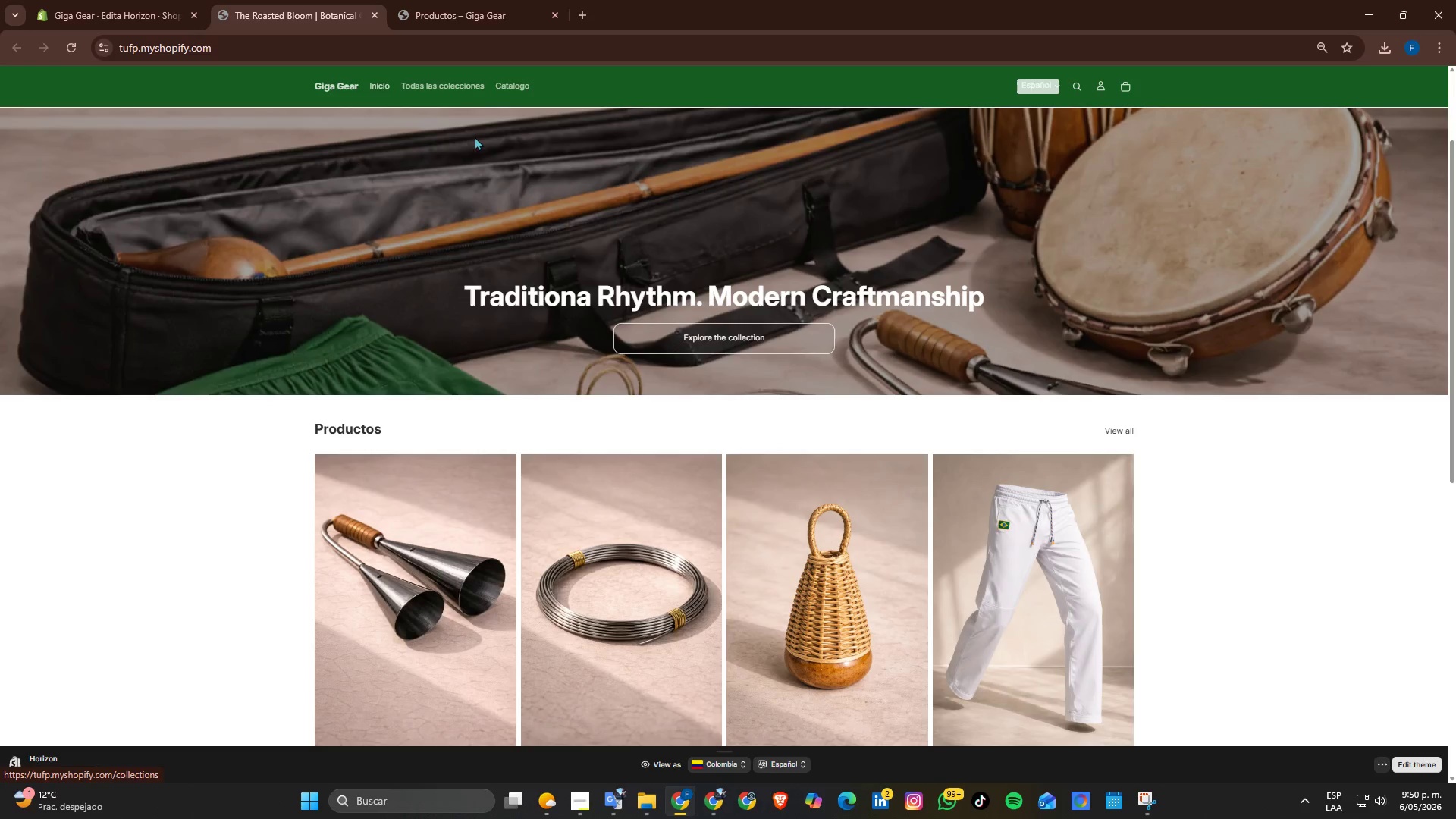 
left_click([445, 86])
 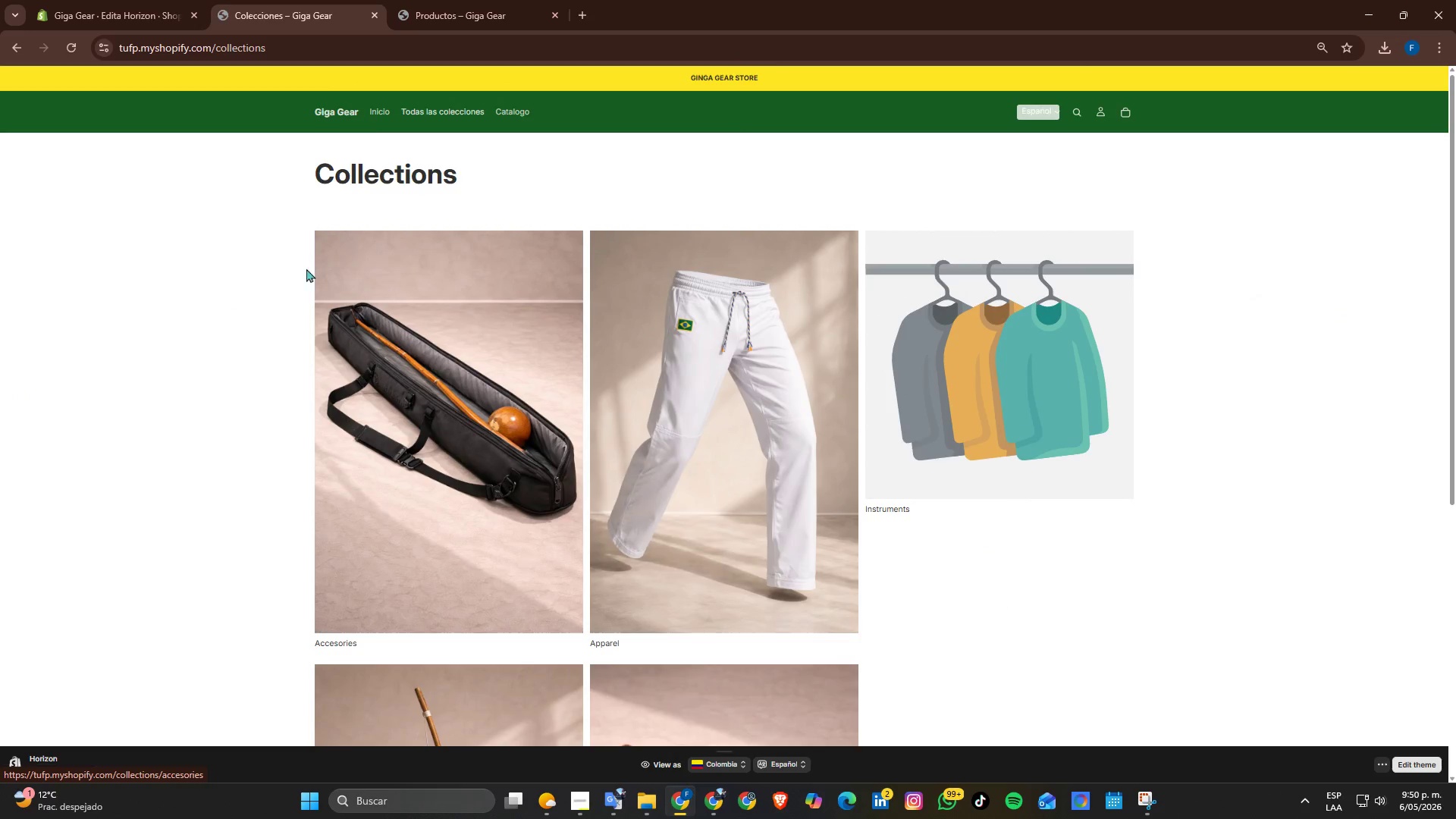 
scroll: coordinate [237, 297], scroll_direction: none, amount: 0.0
 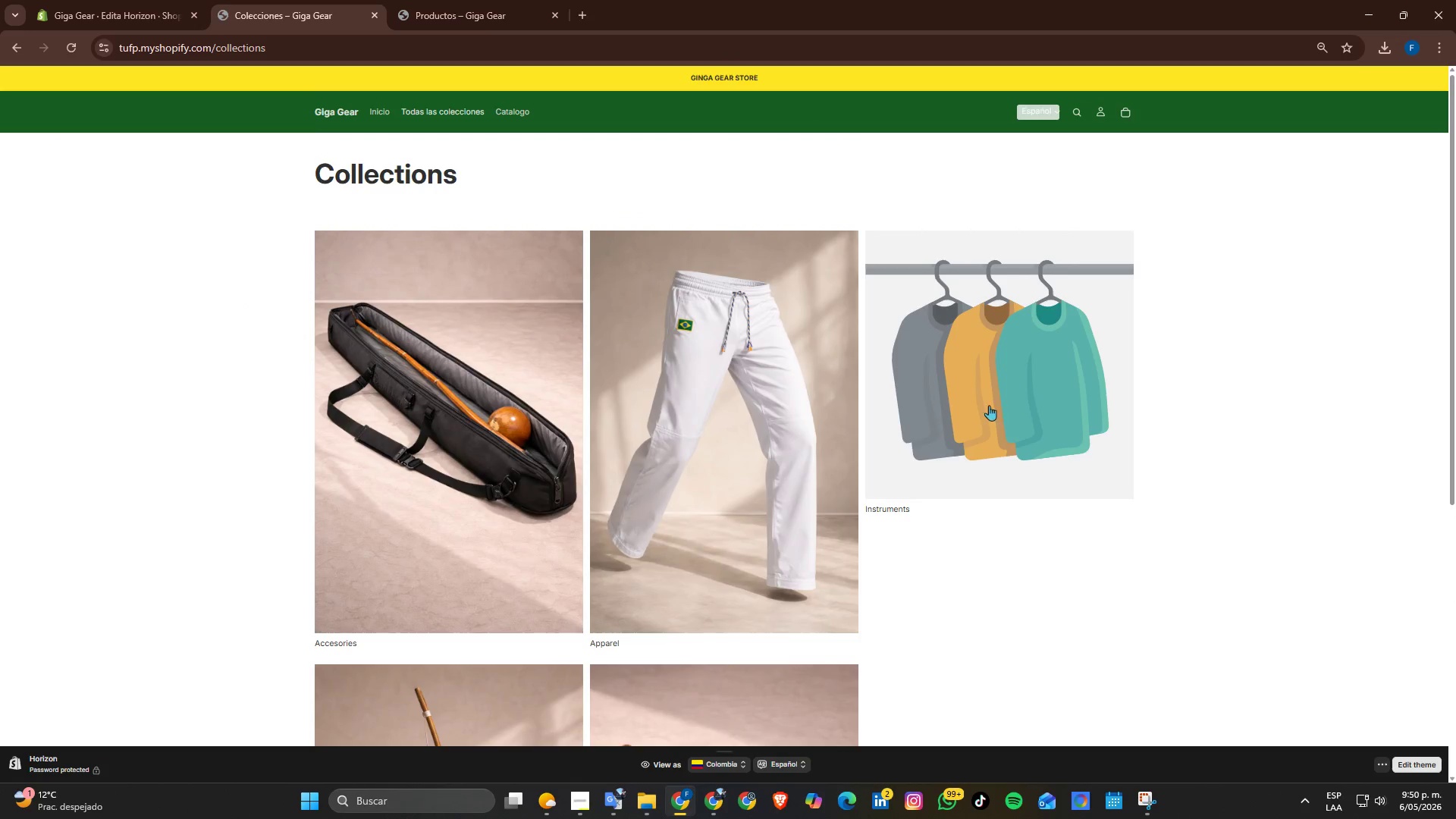 
scroll: coordinate [934, 387], scroll_direction: down, amount: 1.0
 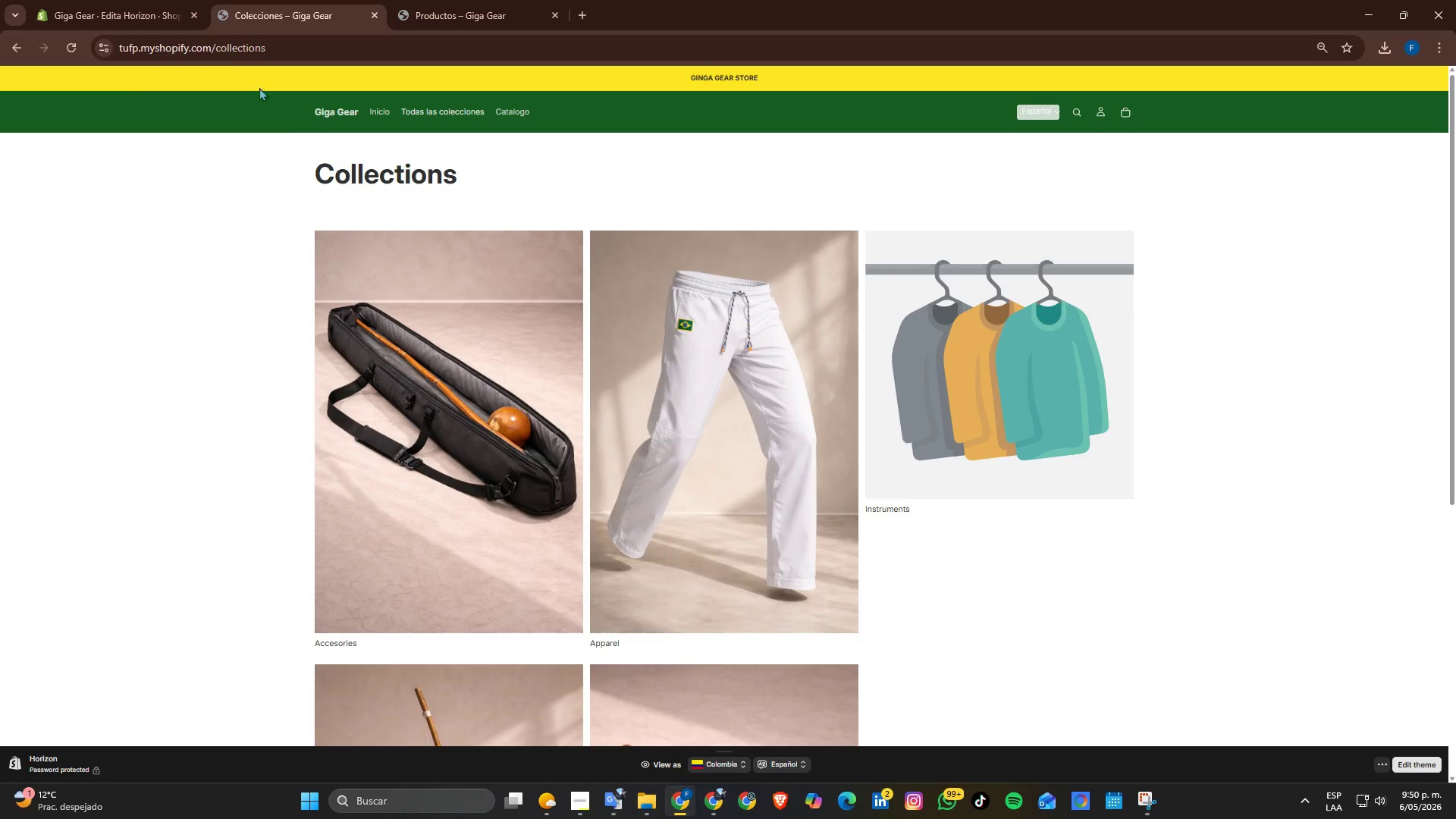 
left_click([152, 0])
 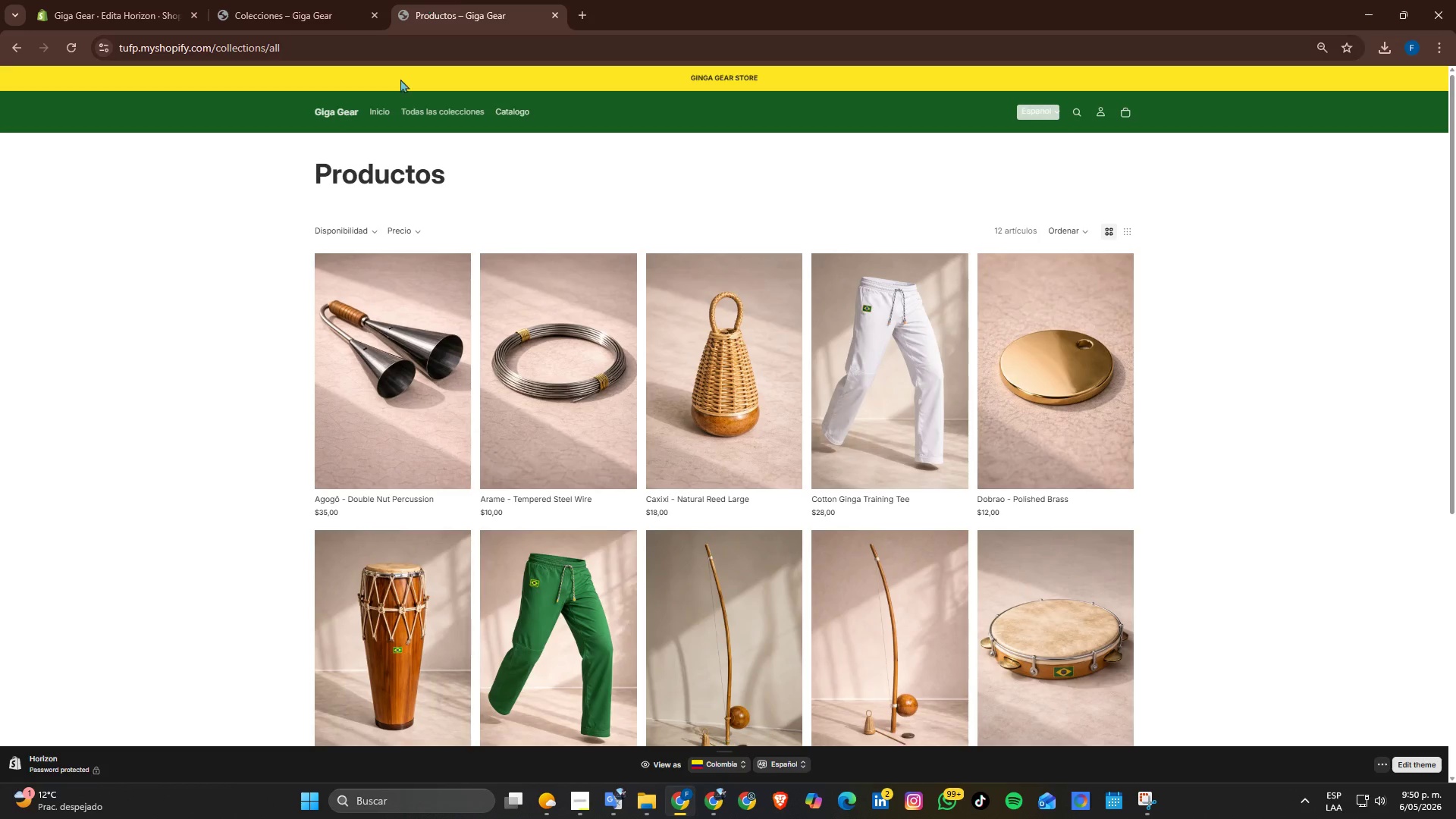 
left_click([218, 0])
 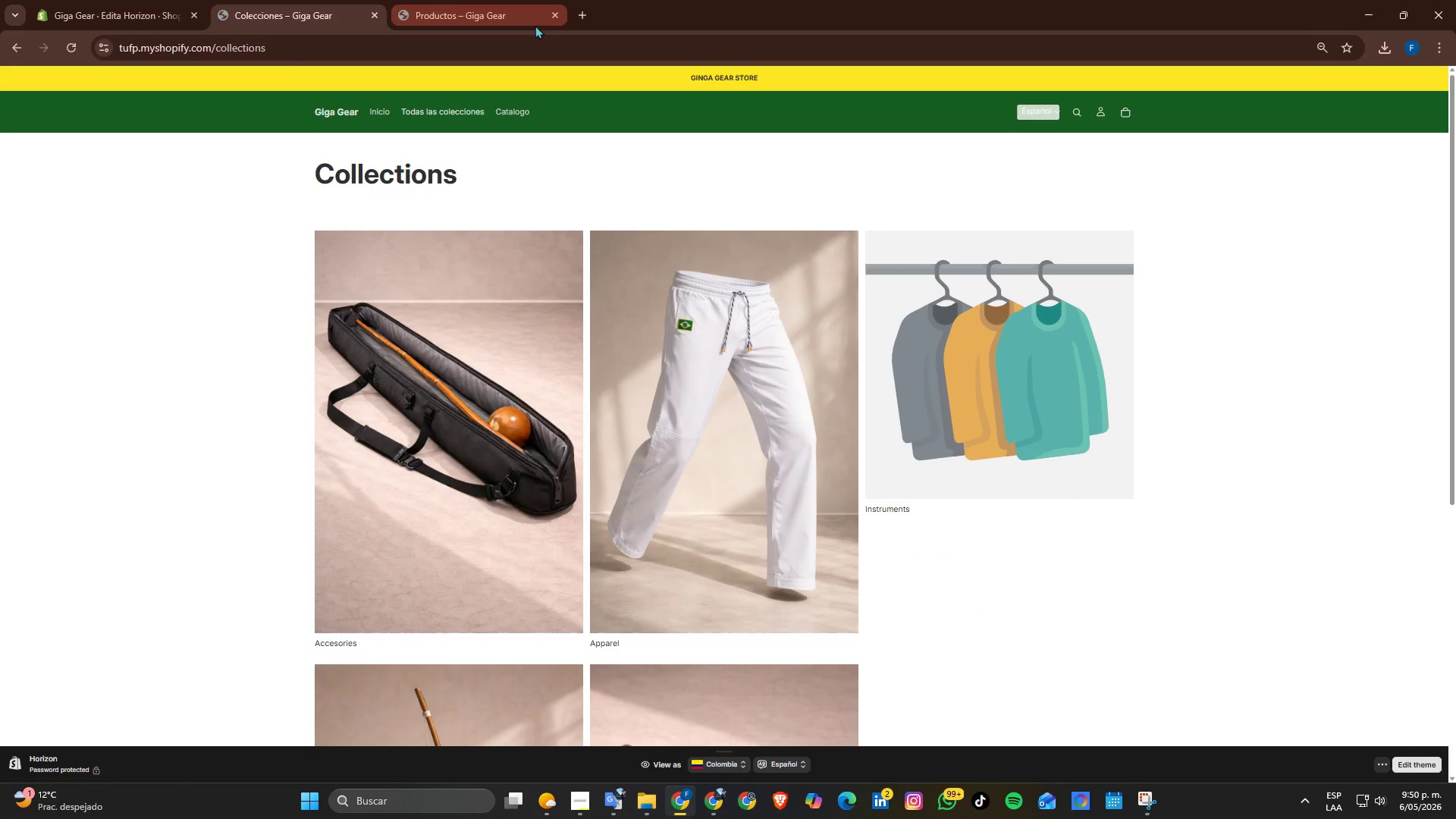 
scroll: coordinate [699, 334], scroll_direction: down, amount: 4.0
 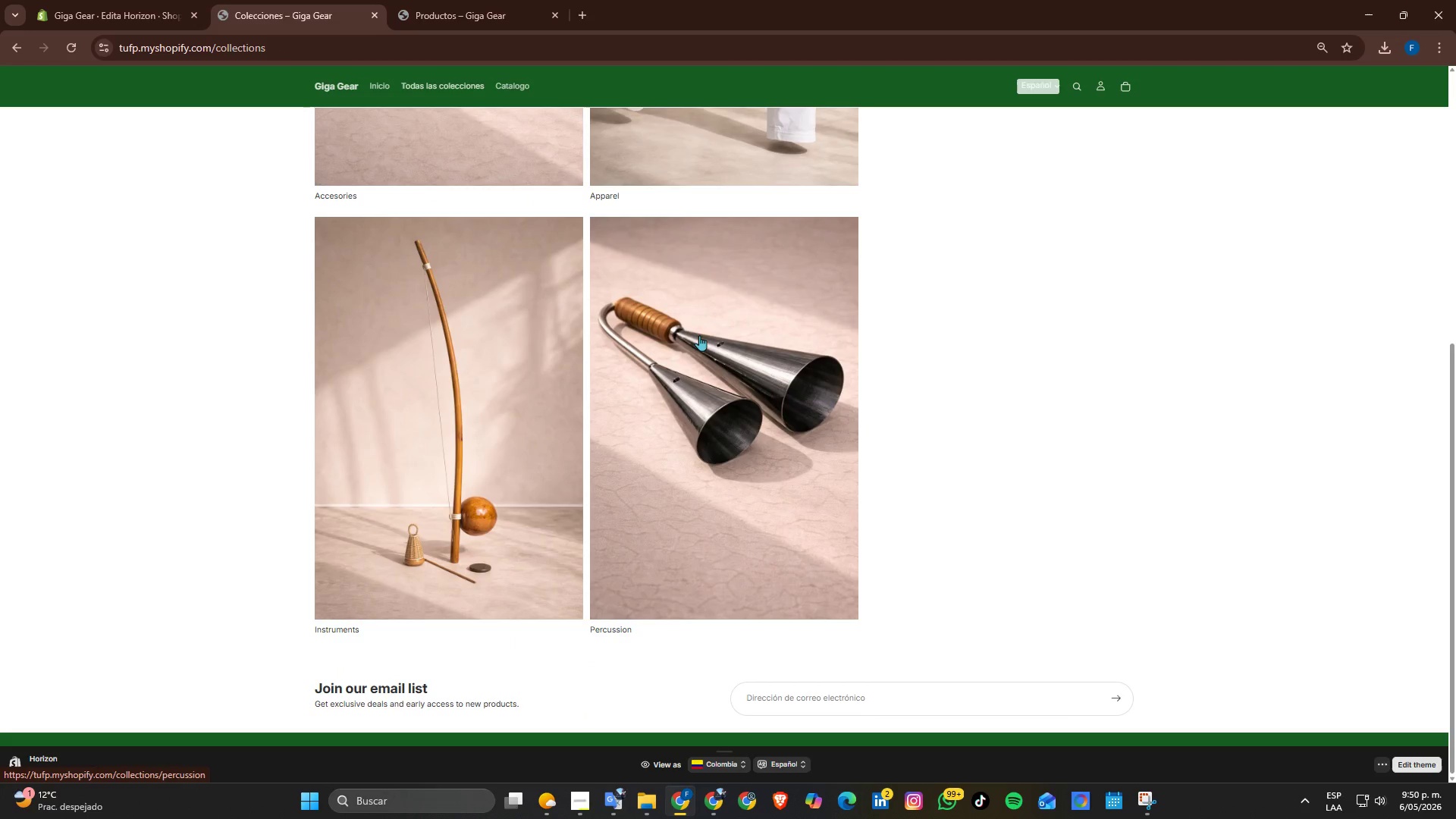 
scroll: coordinate [699, 335], scroll_direction: up, amount: 2.0
 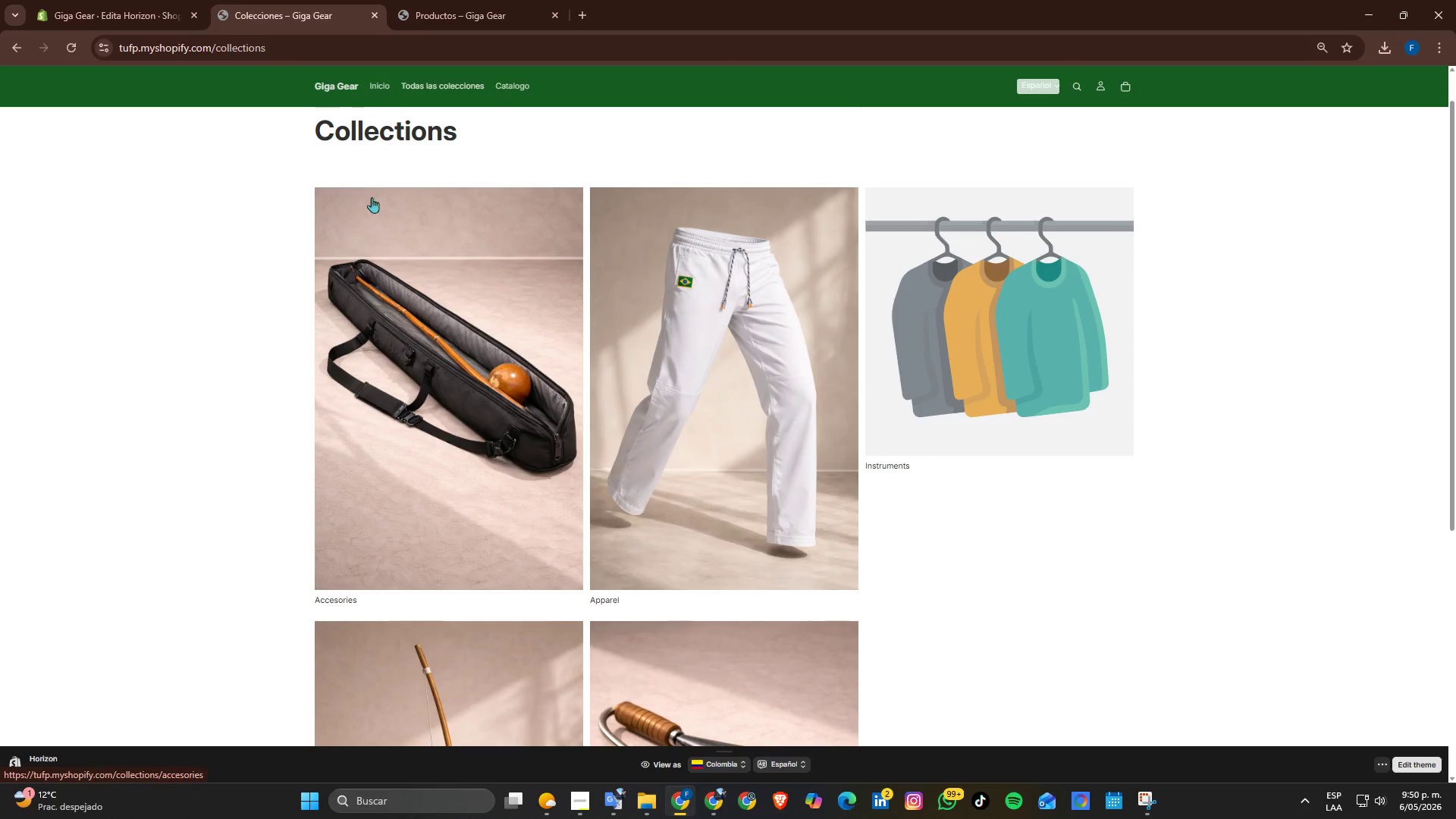 
double_click([153, 0])
 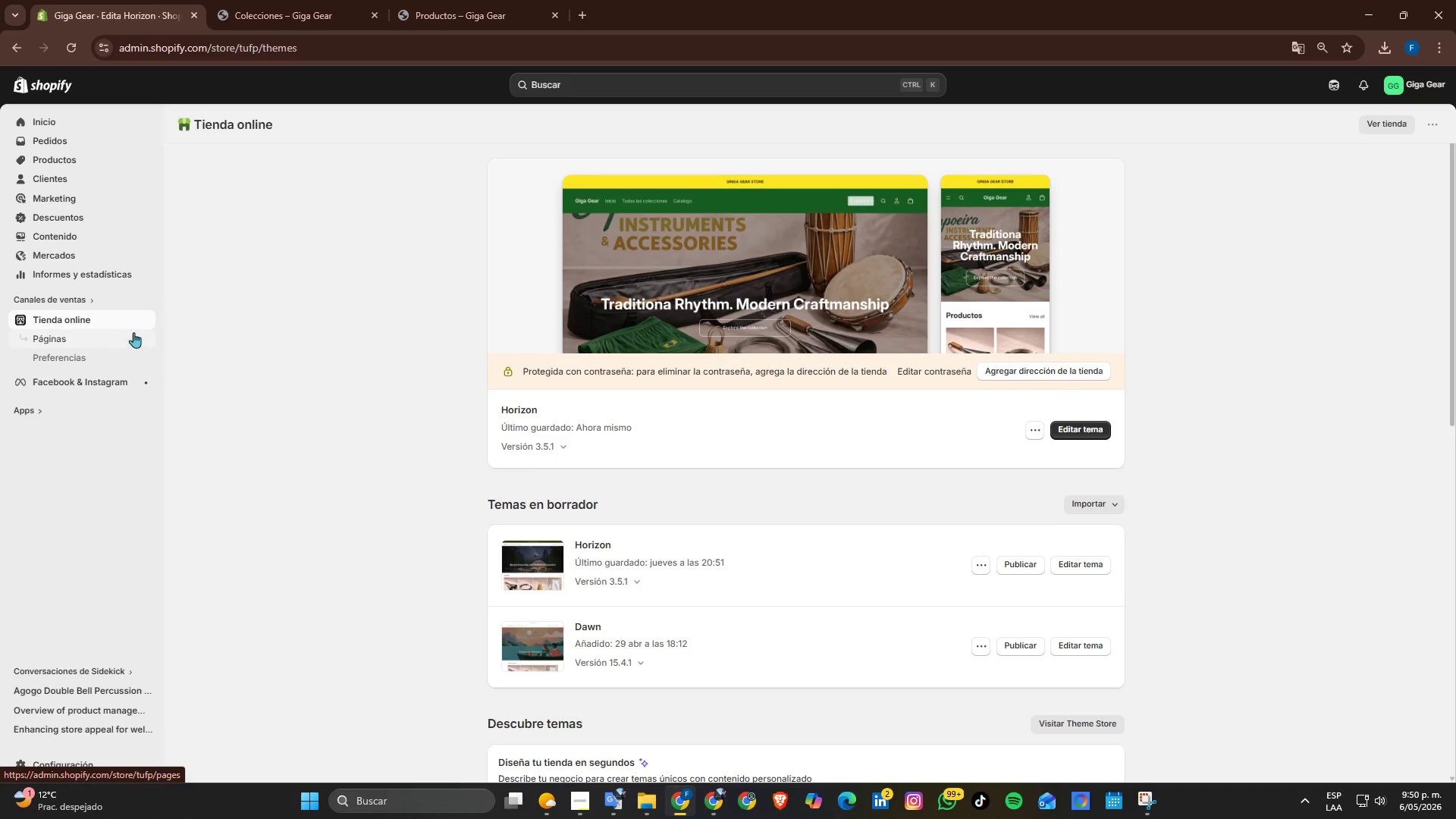 
left_click([133, 323])
 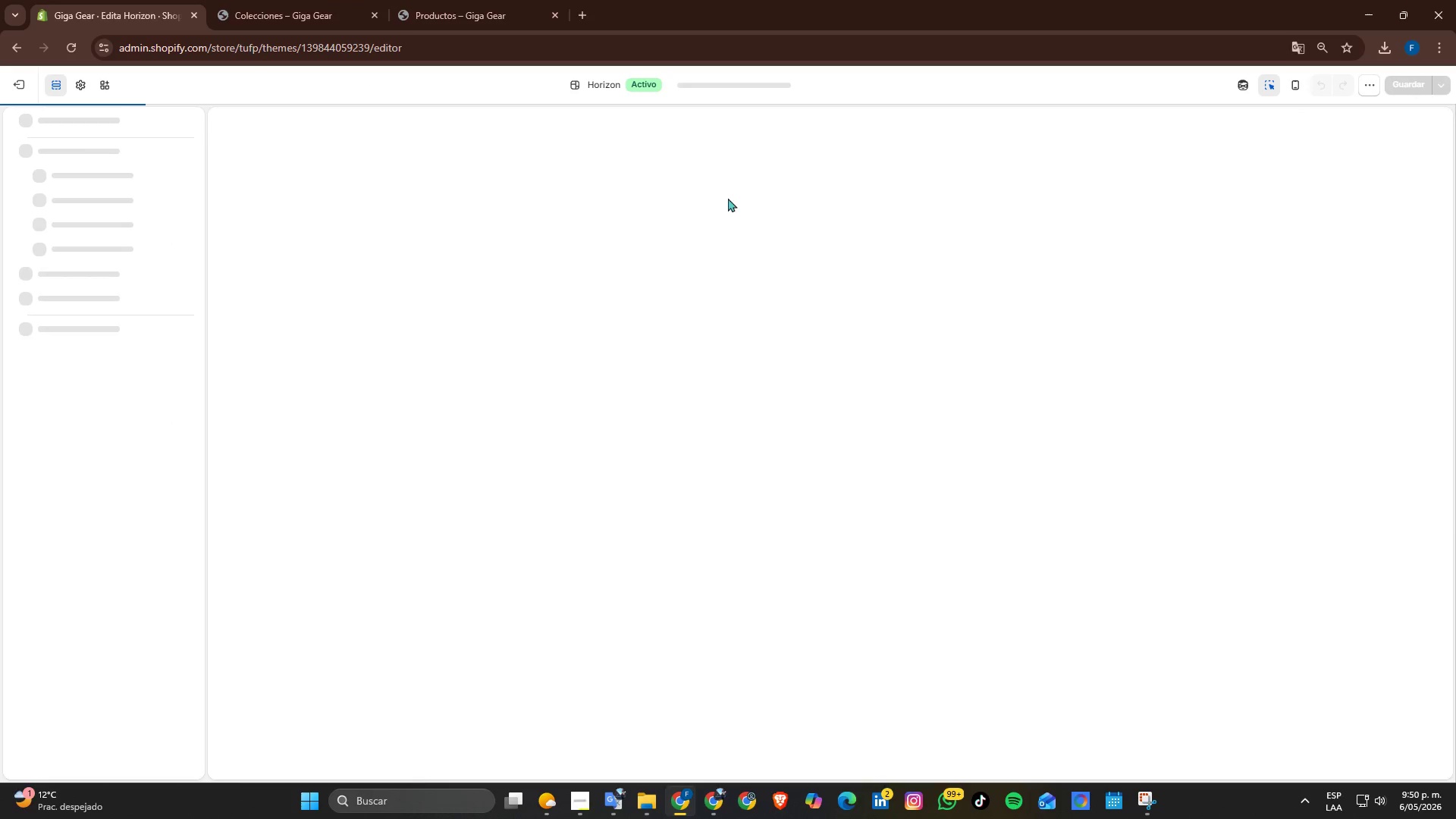 
left_click([748, 89])
 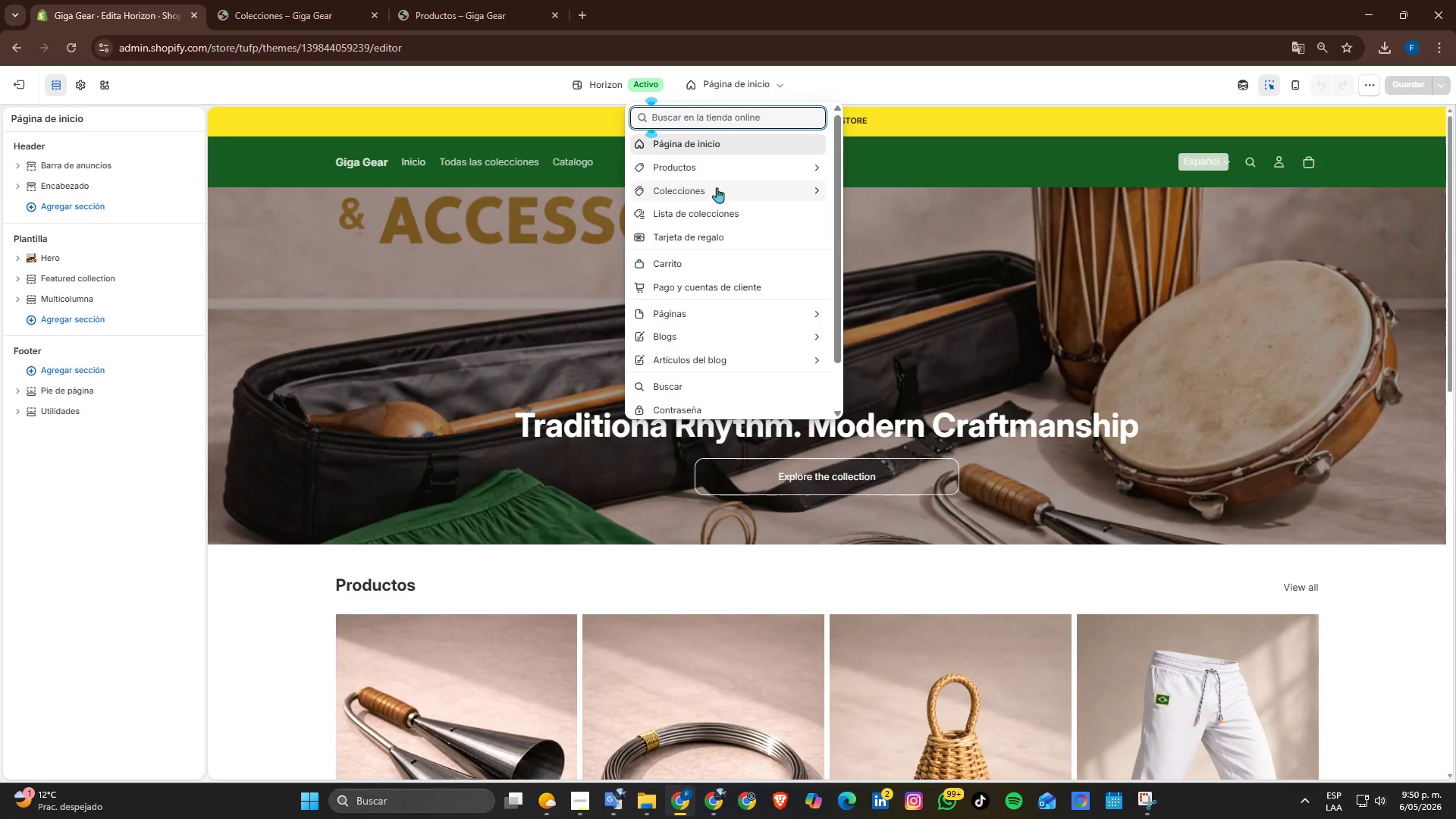 
left_click([723, 184])
 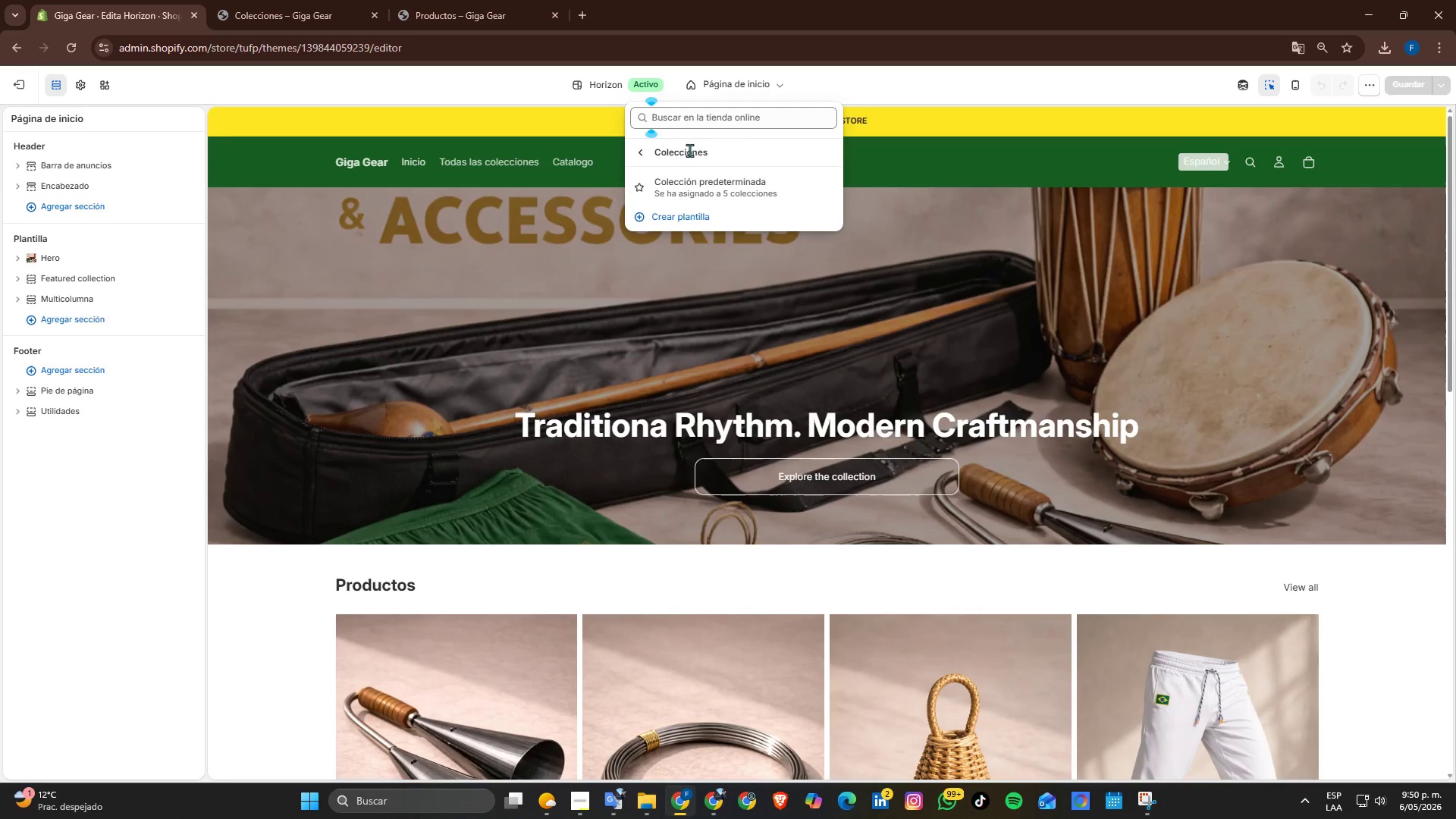 
left_click([693, 182])
 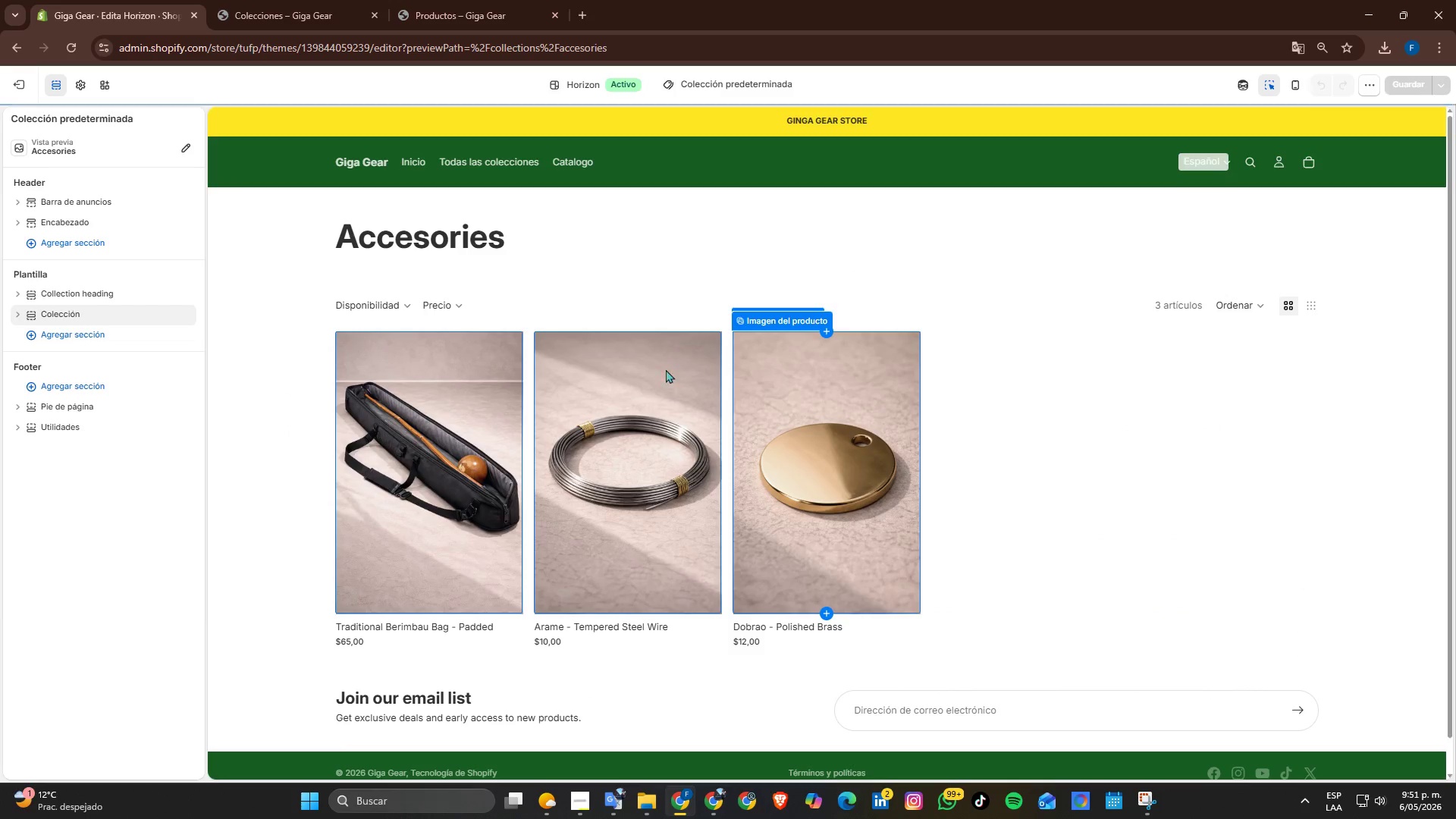 
scroll: coordinate [669, 303], scroll_direction: none, amount: 0.0
 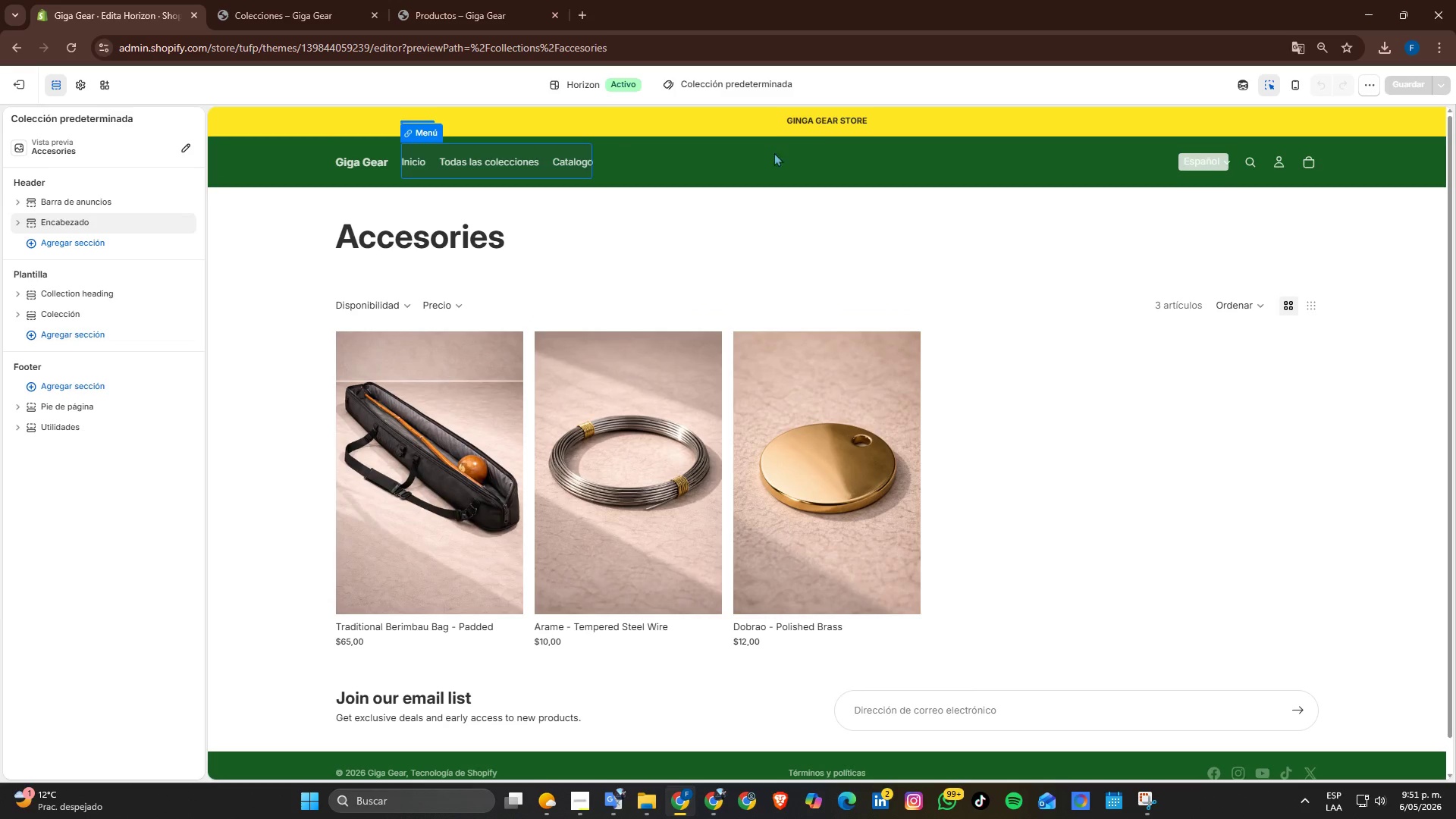 
left_click([832, 114])
 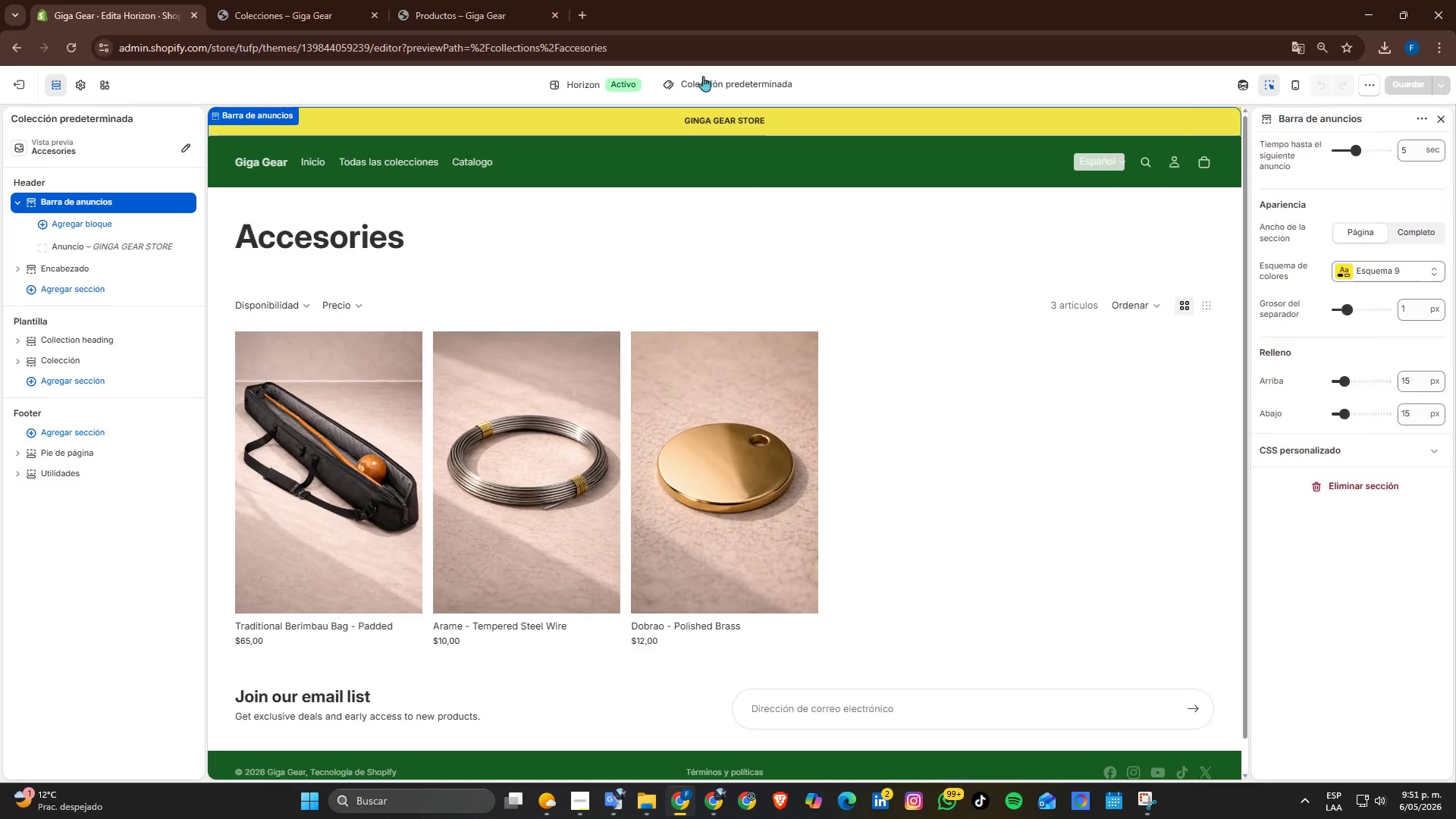 
left_click([703, 76])
 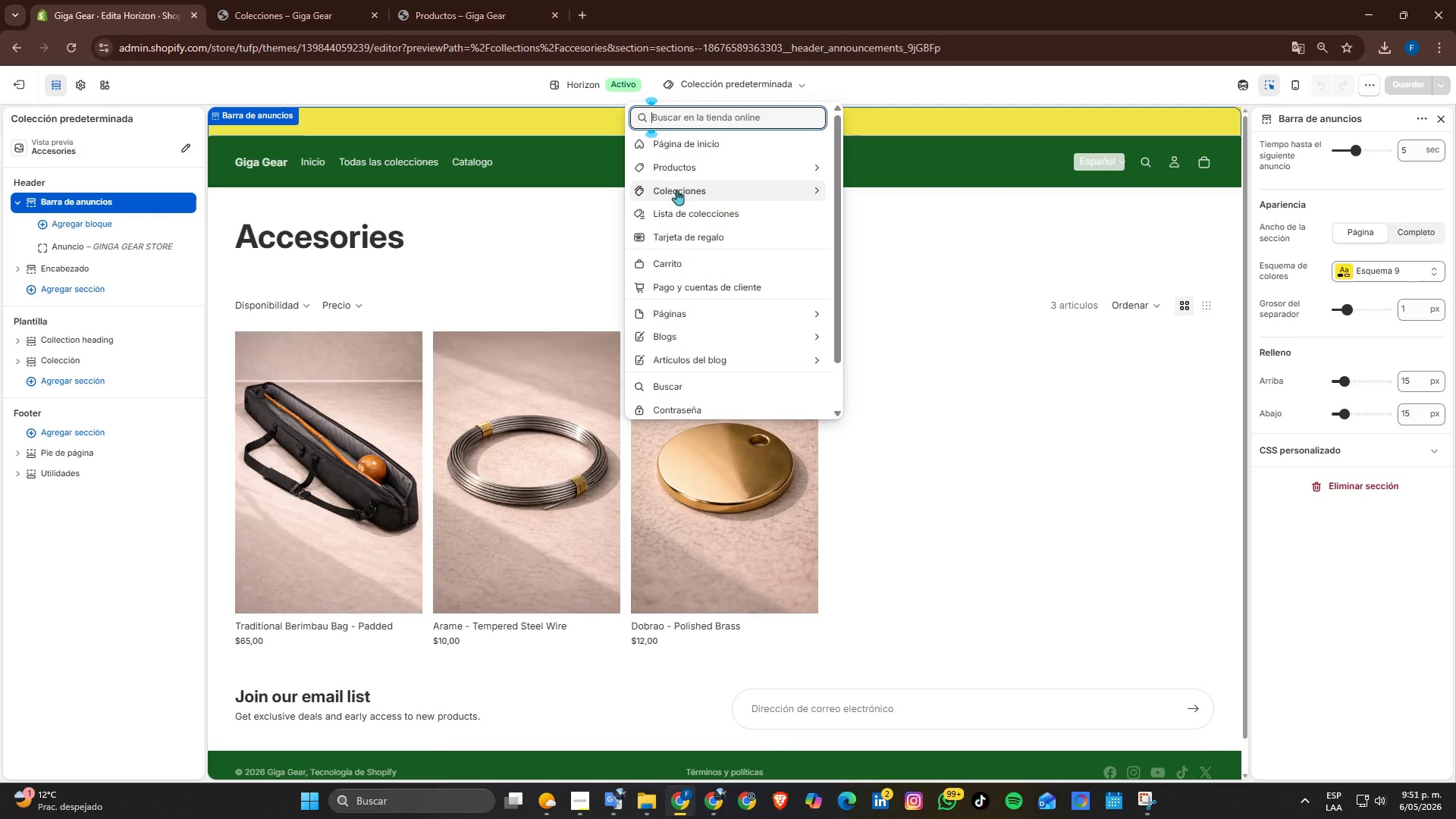 
left_click([690, 190])
 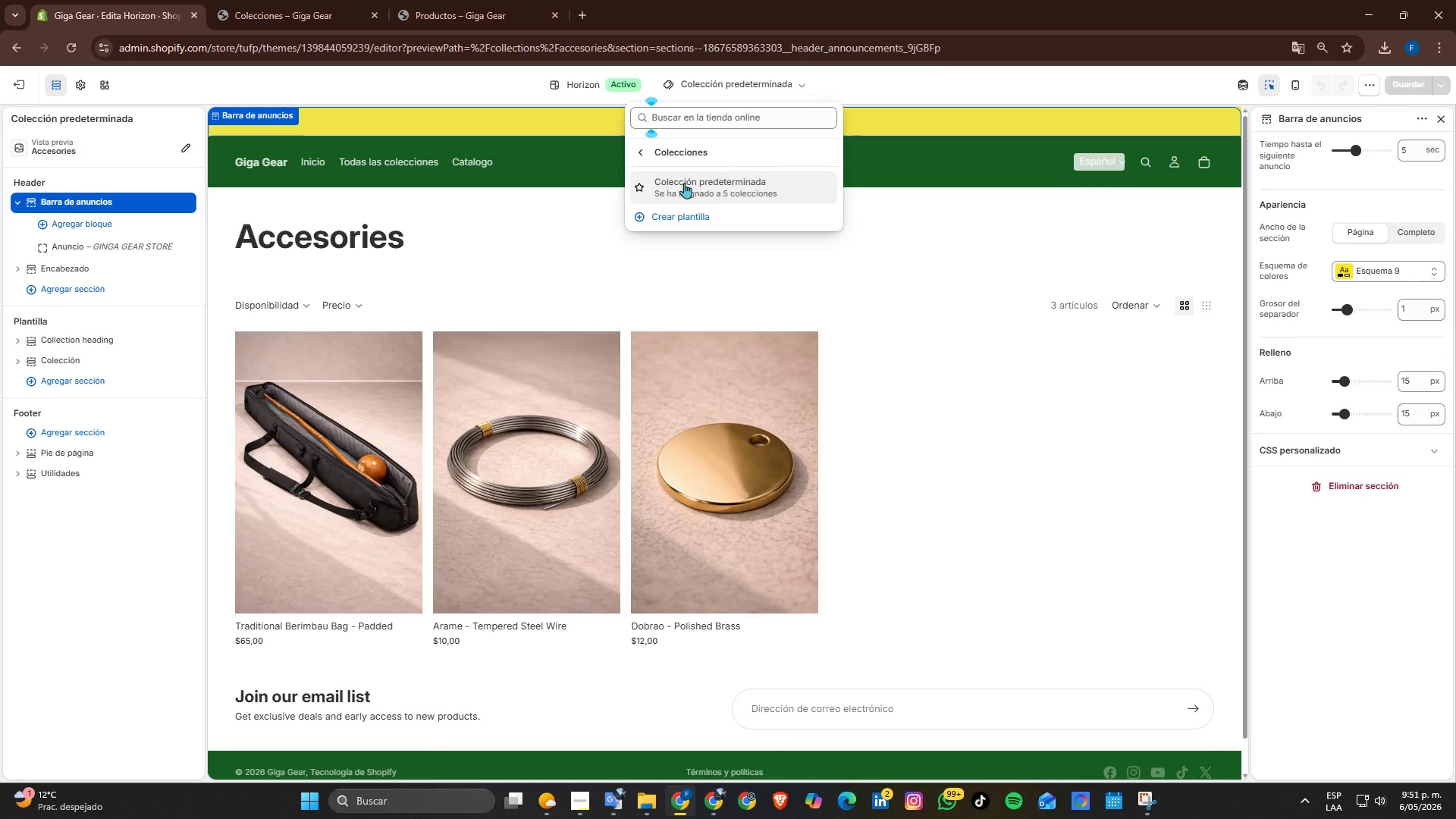 
left_click([676, 155])
 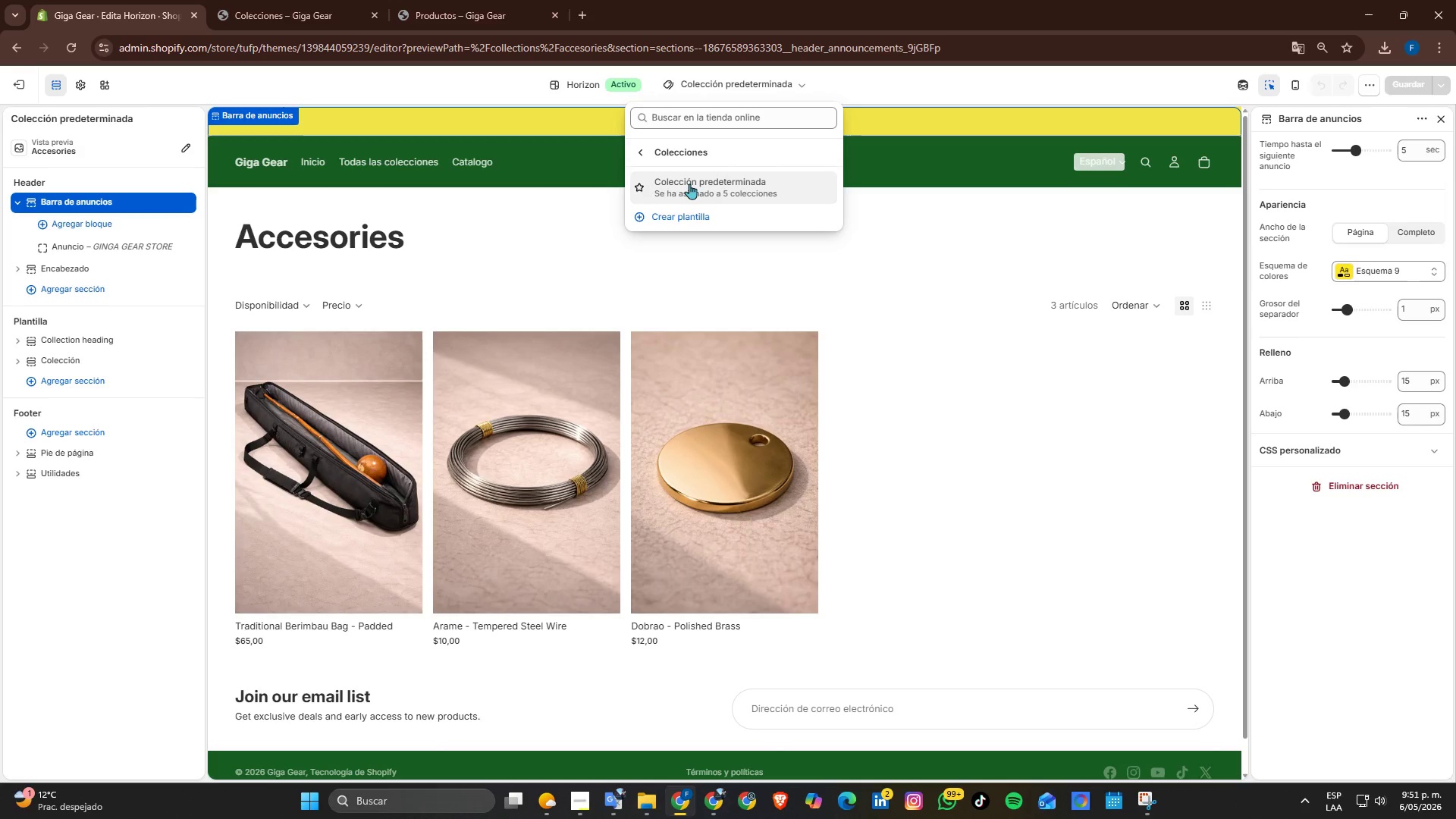 
left_click([689, 184])
 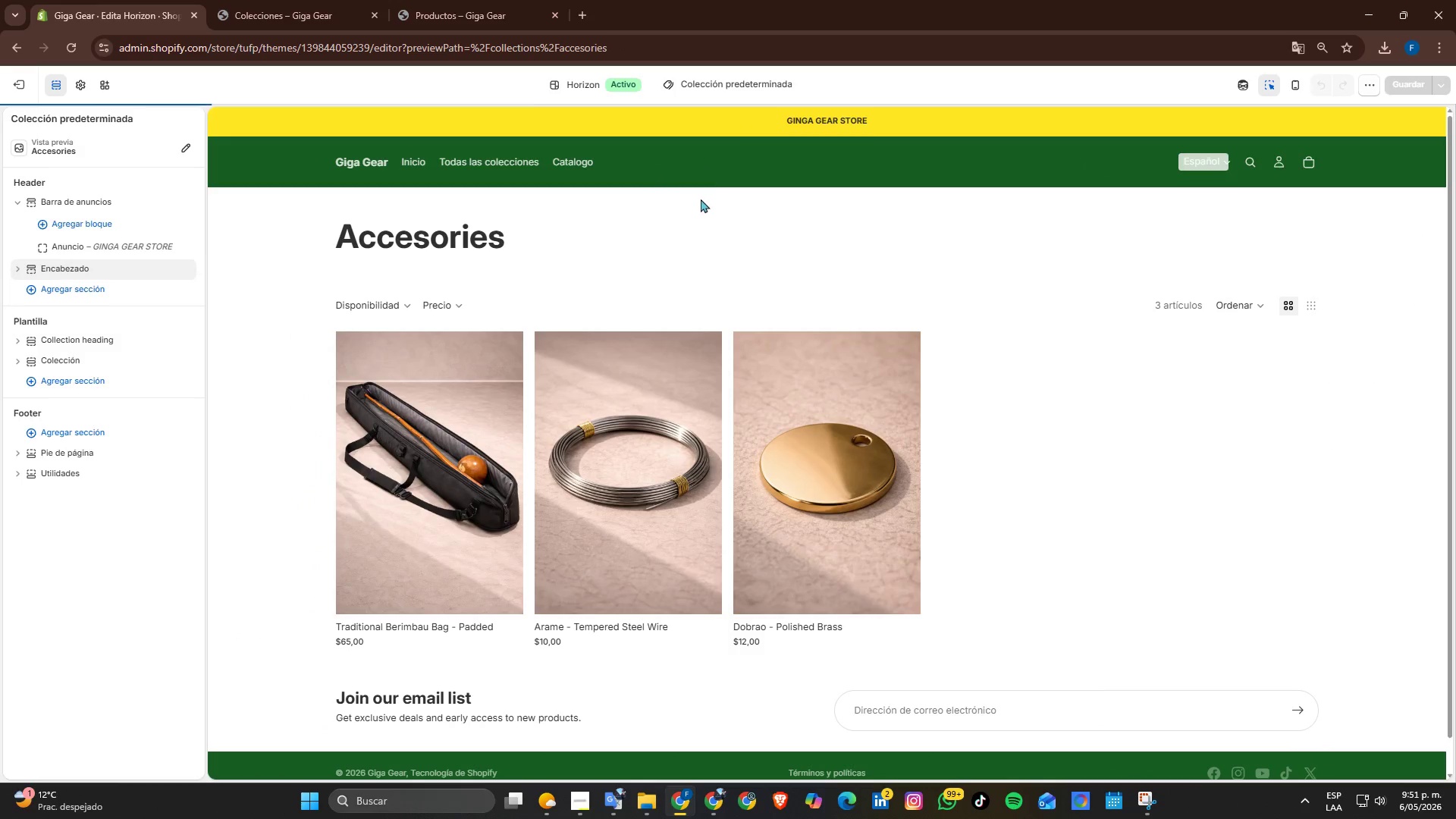 
scroll: coordinate [674, 278], scroll_direction: up, amount: 3.0
 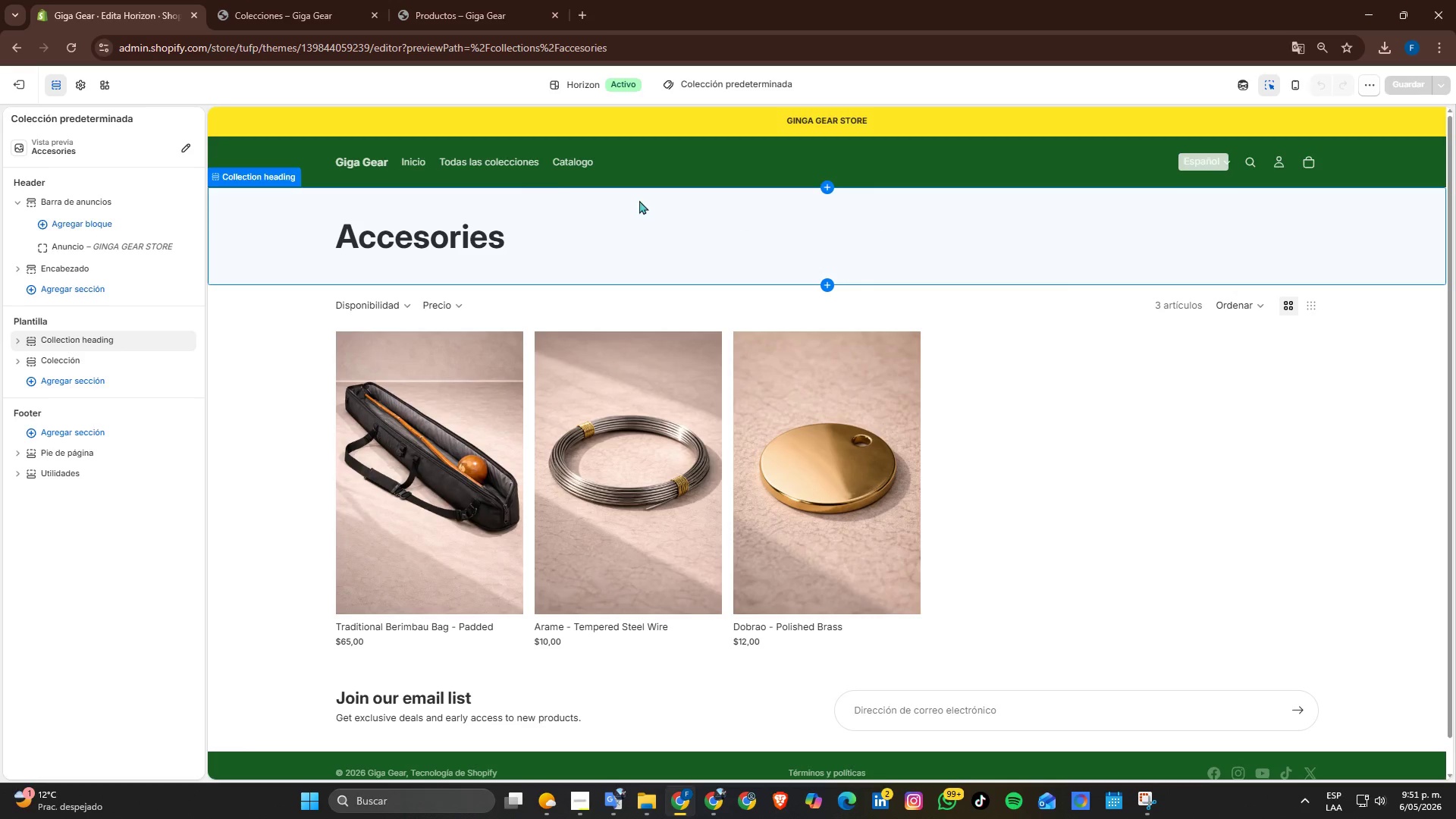 
left_click([508, 166])
 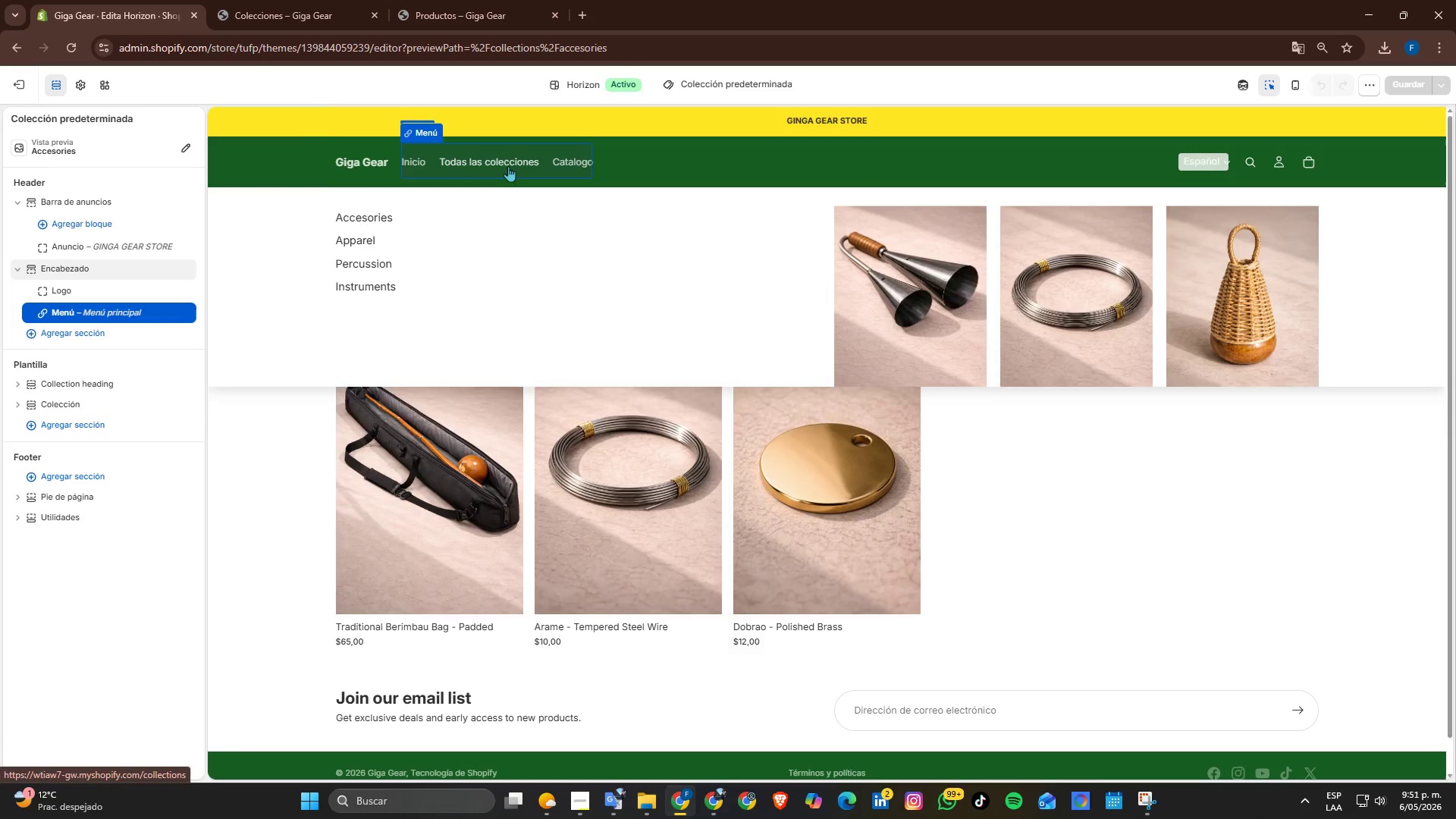 
left_click([508, 165])
 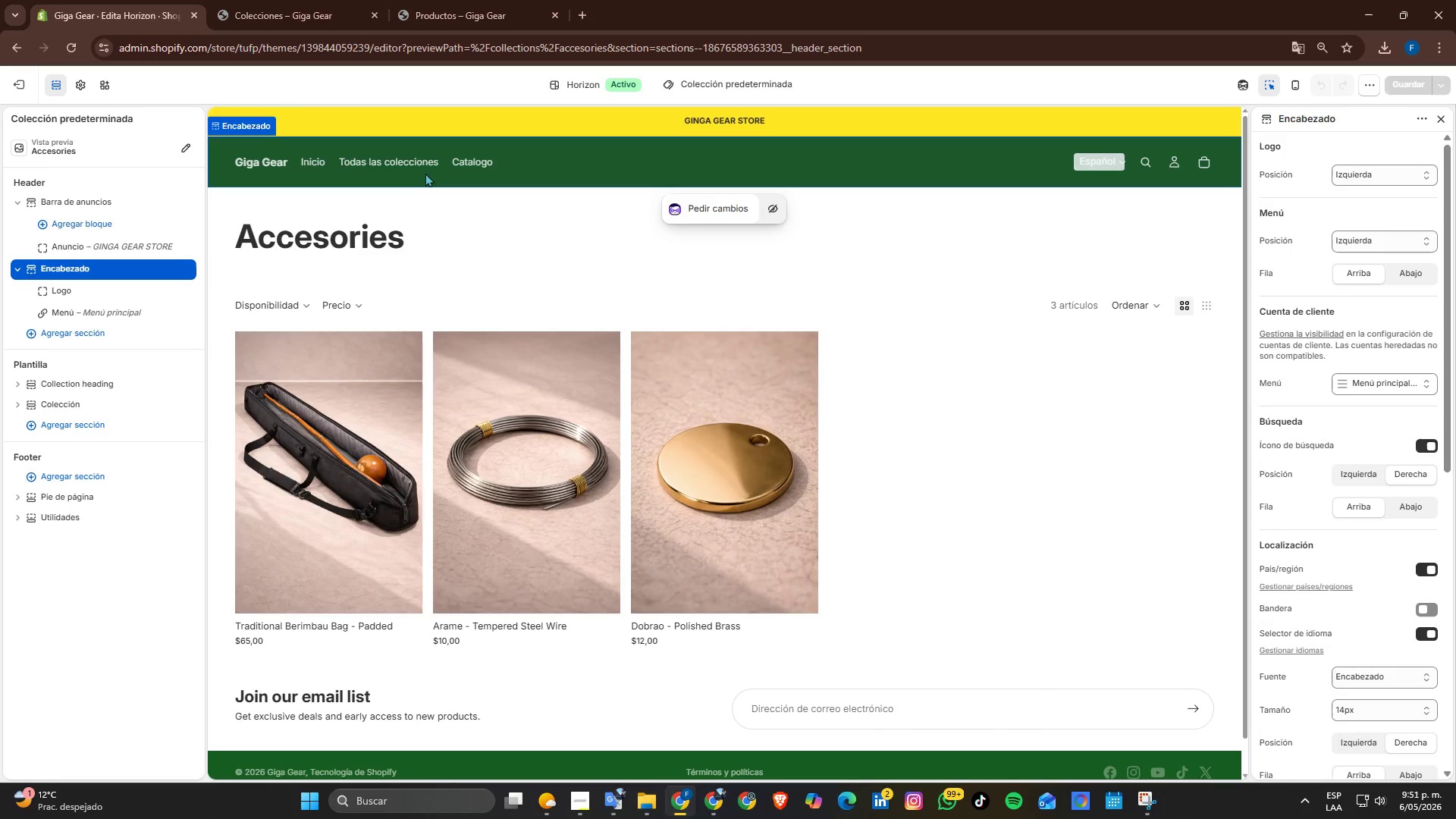 
left_click([415, 156])
 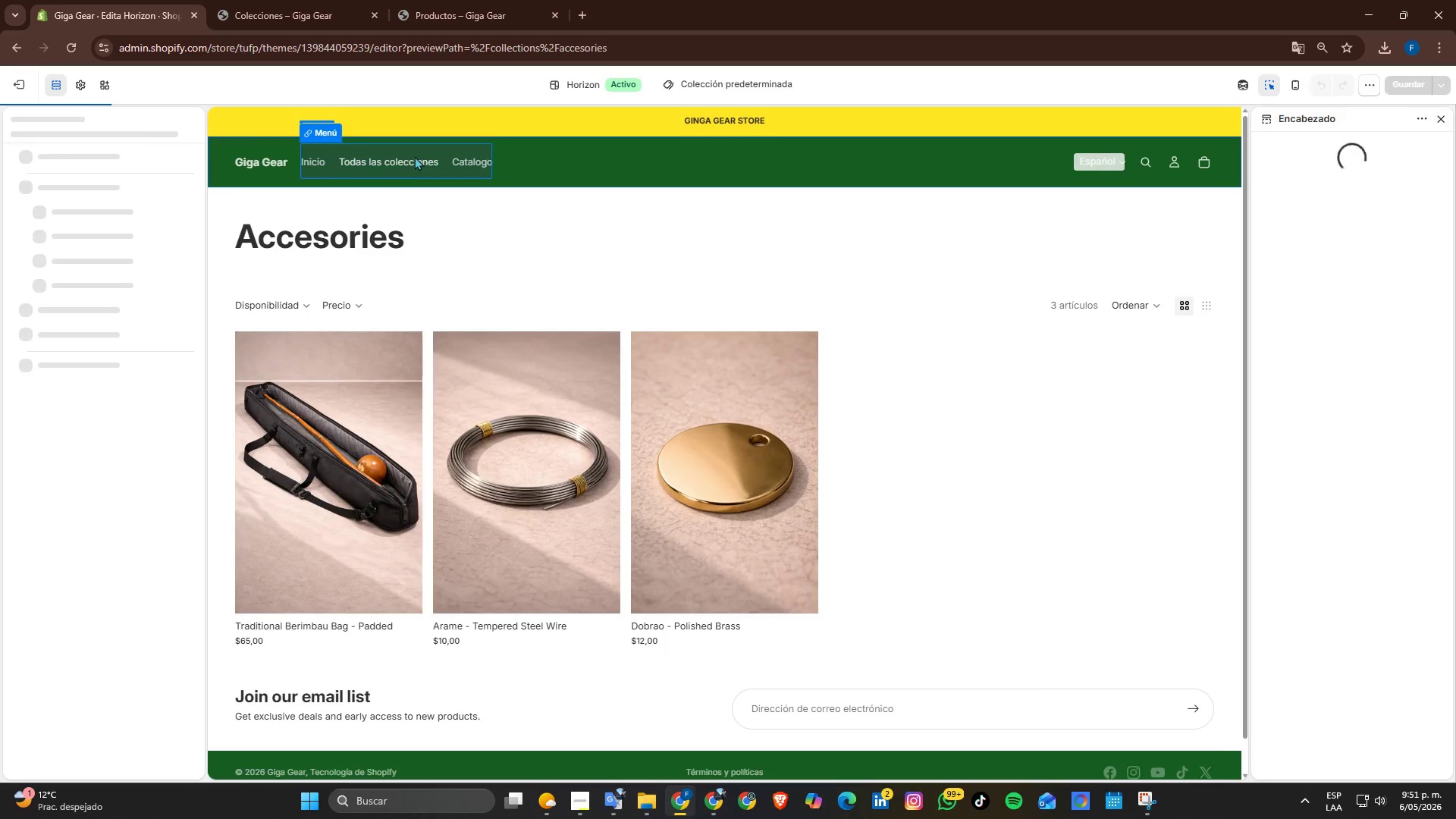 
left_click([415, 156])
 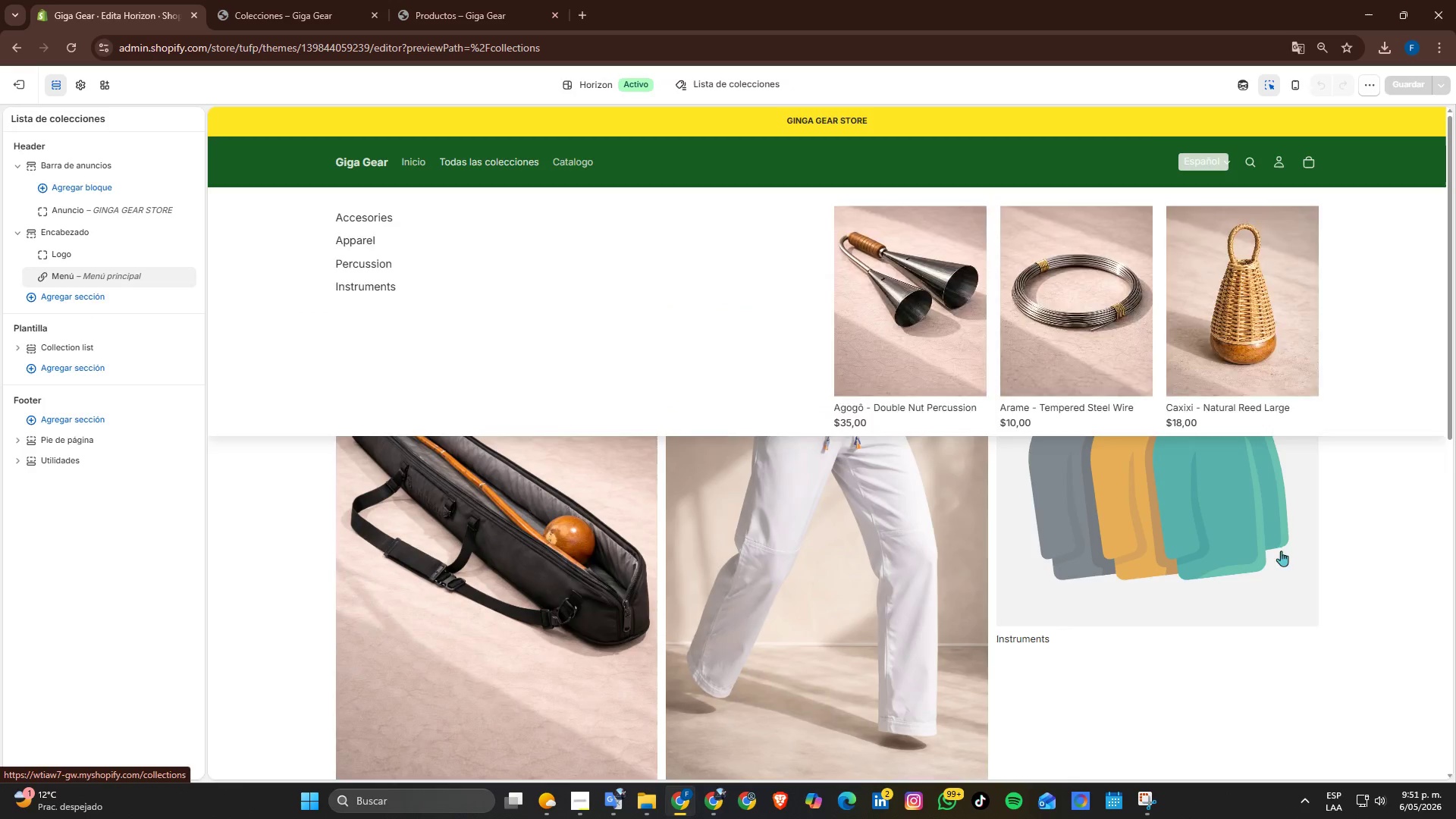 
left_click([1143, 517])
 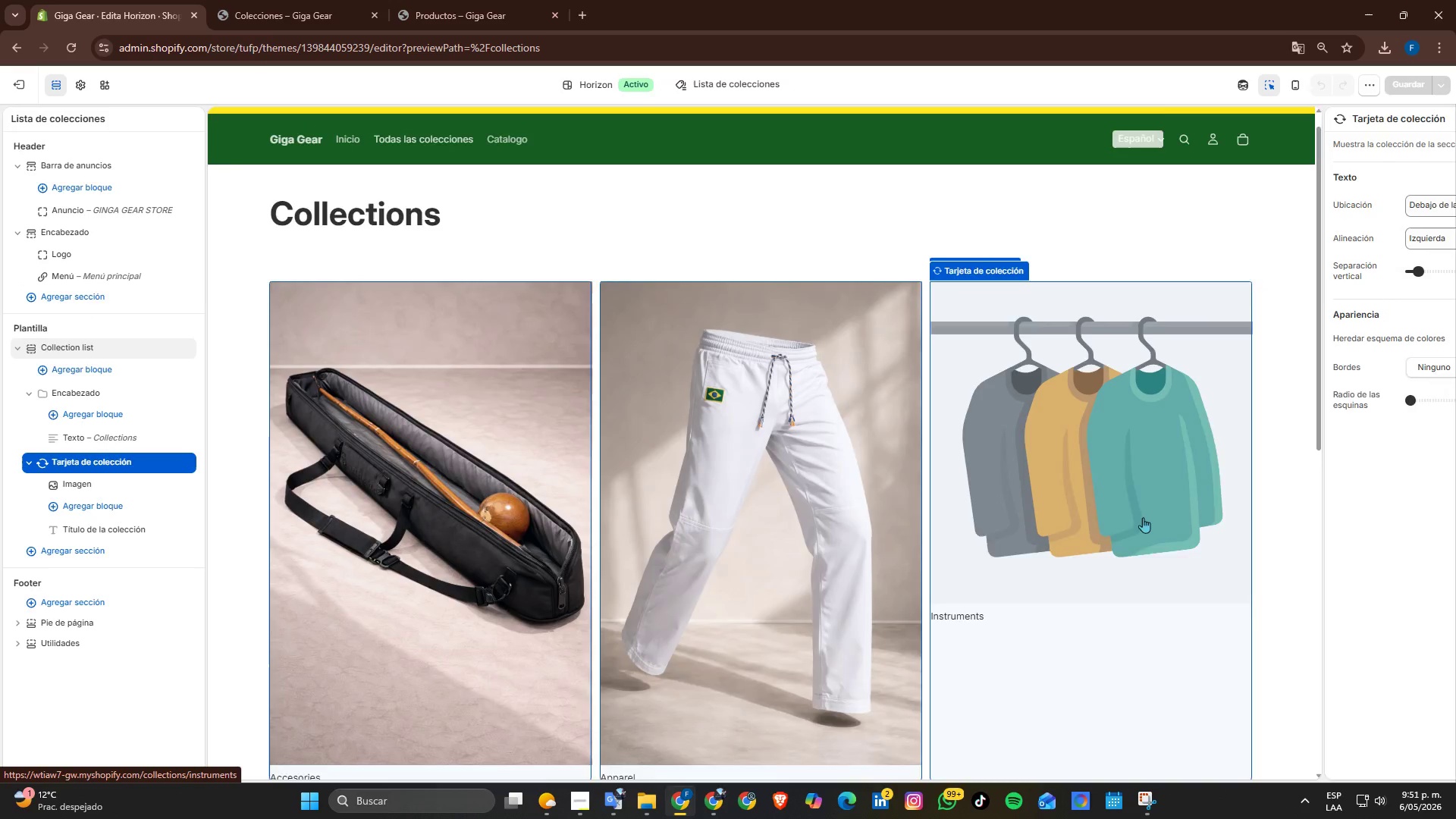 
scroll: coordinate [1138, 513], scroll_direction: down, amount: 4.0
 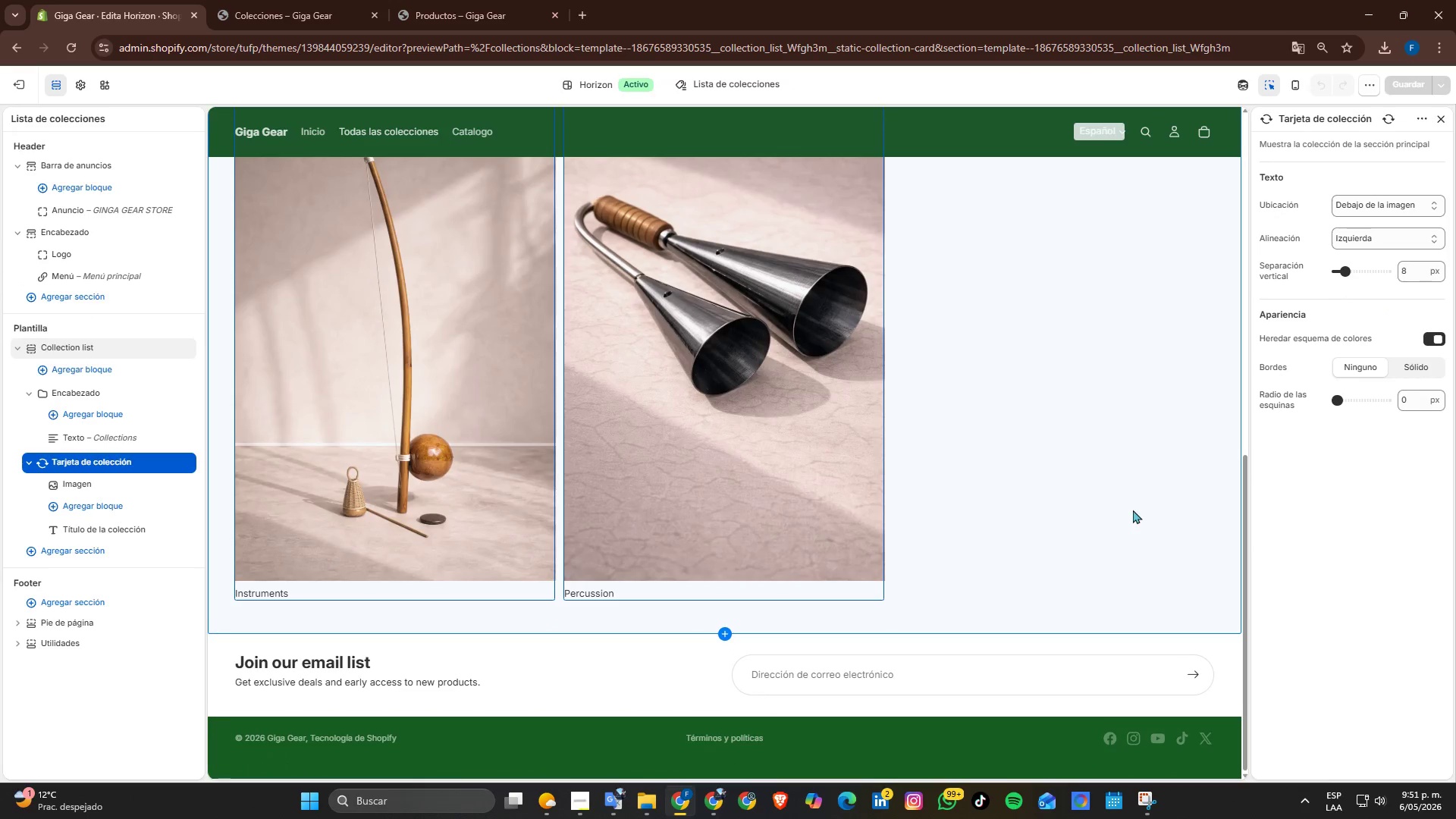 
scroll: coordinate [1133, 510], scroll_direction: up, amount: 5.0
 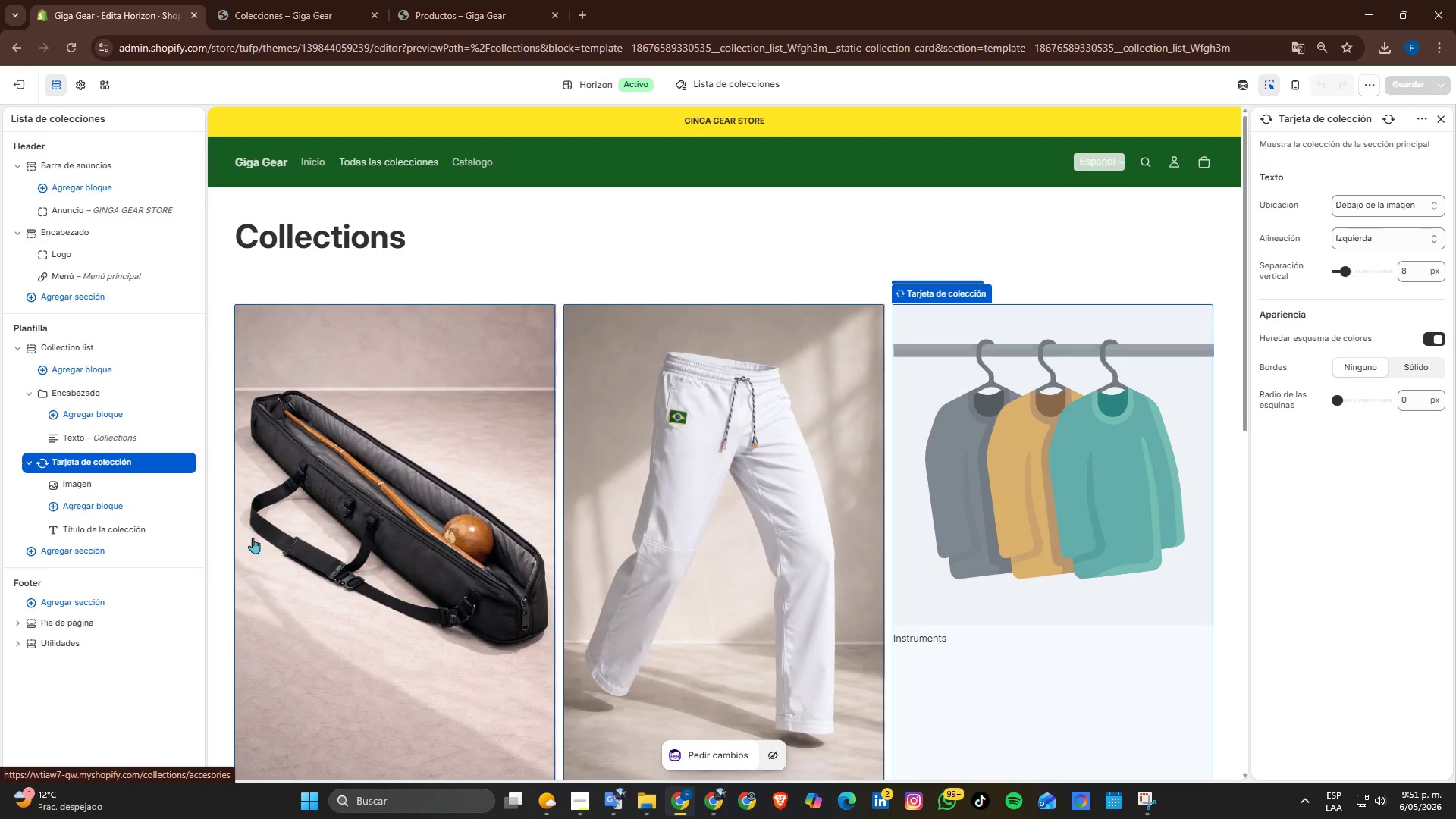 
wait(6.31)
 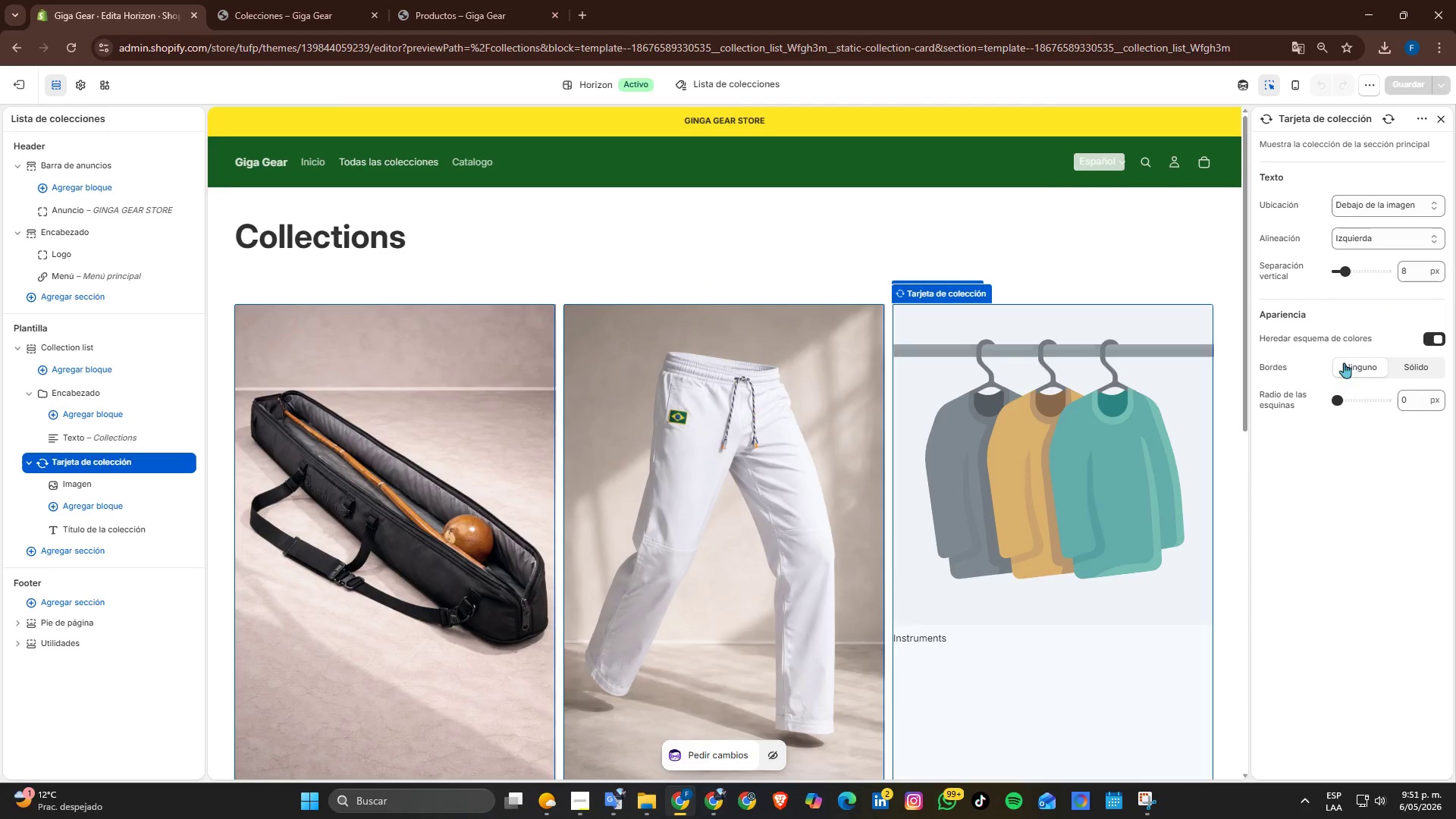 
left_click([185, 465])
 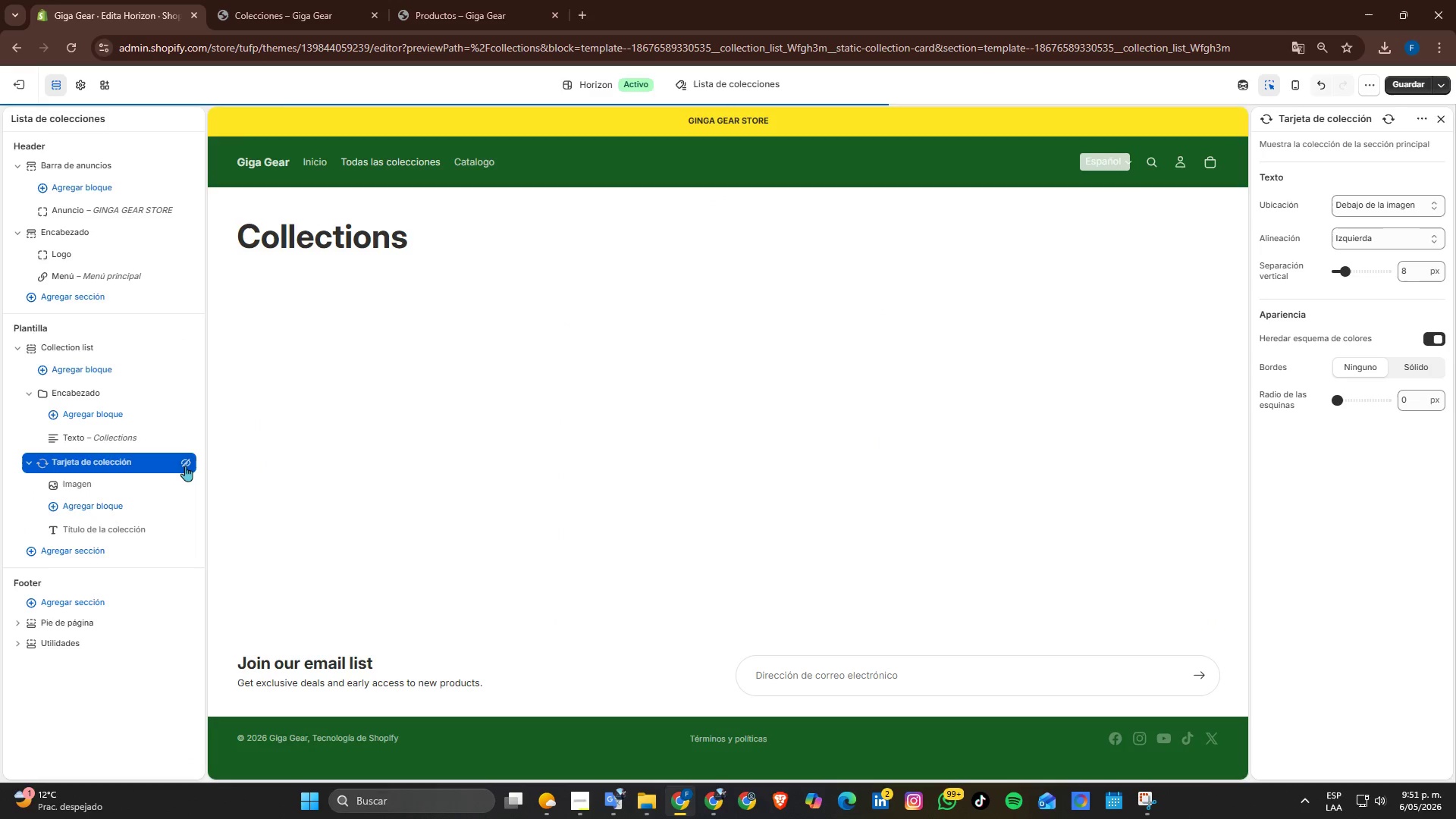 
left_click([185, 466])
 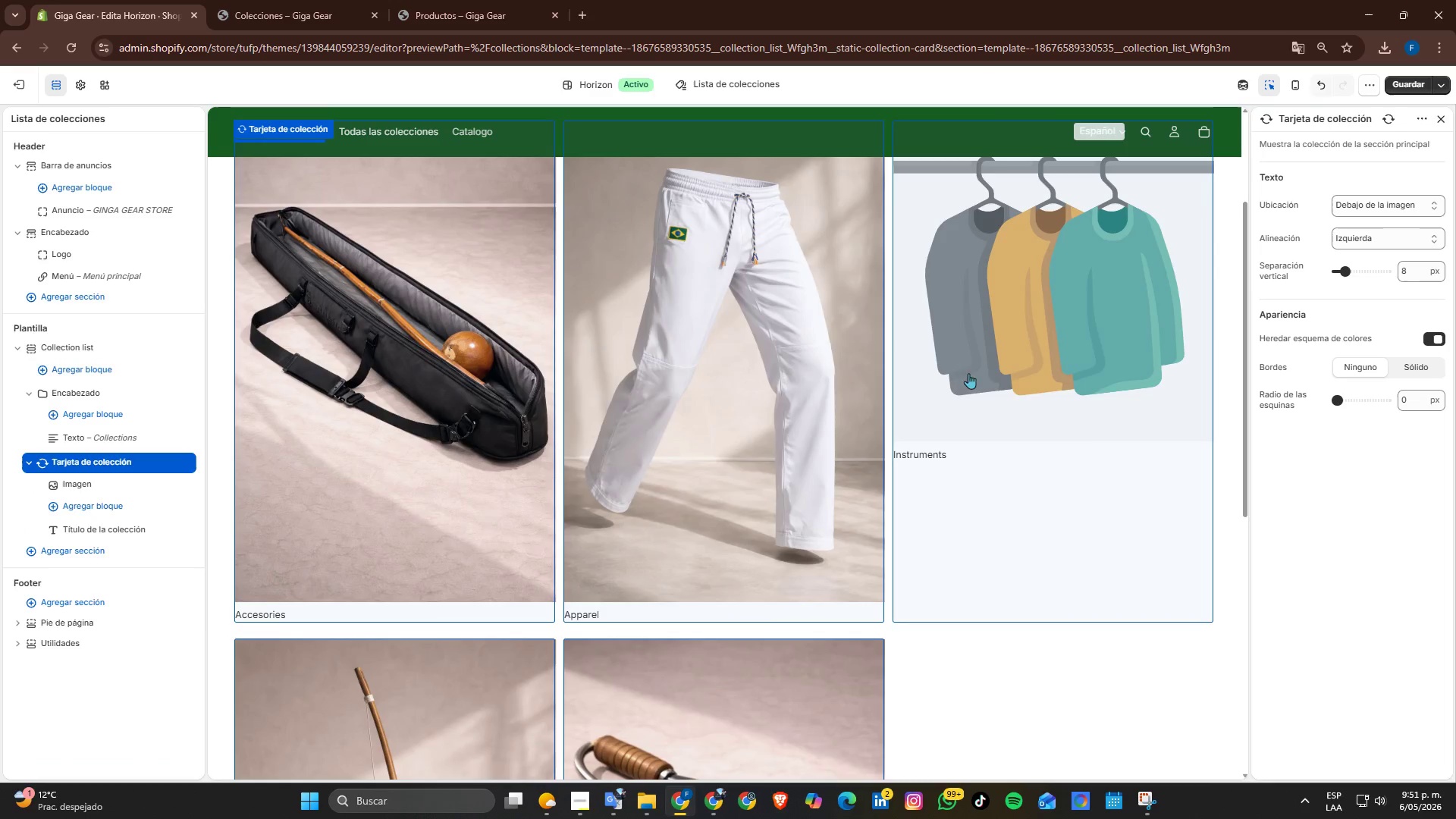 
scroll: coordinate [1122, 438], scroll_direction: none, amount: 0.0
 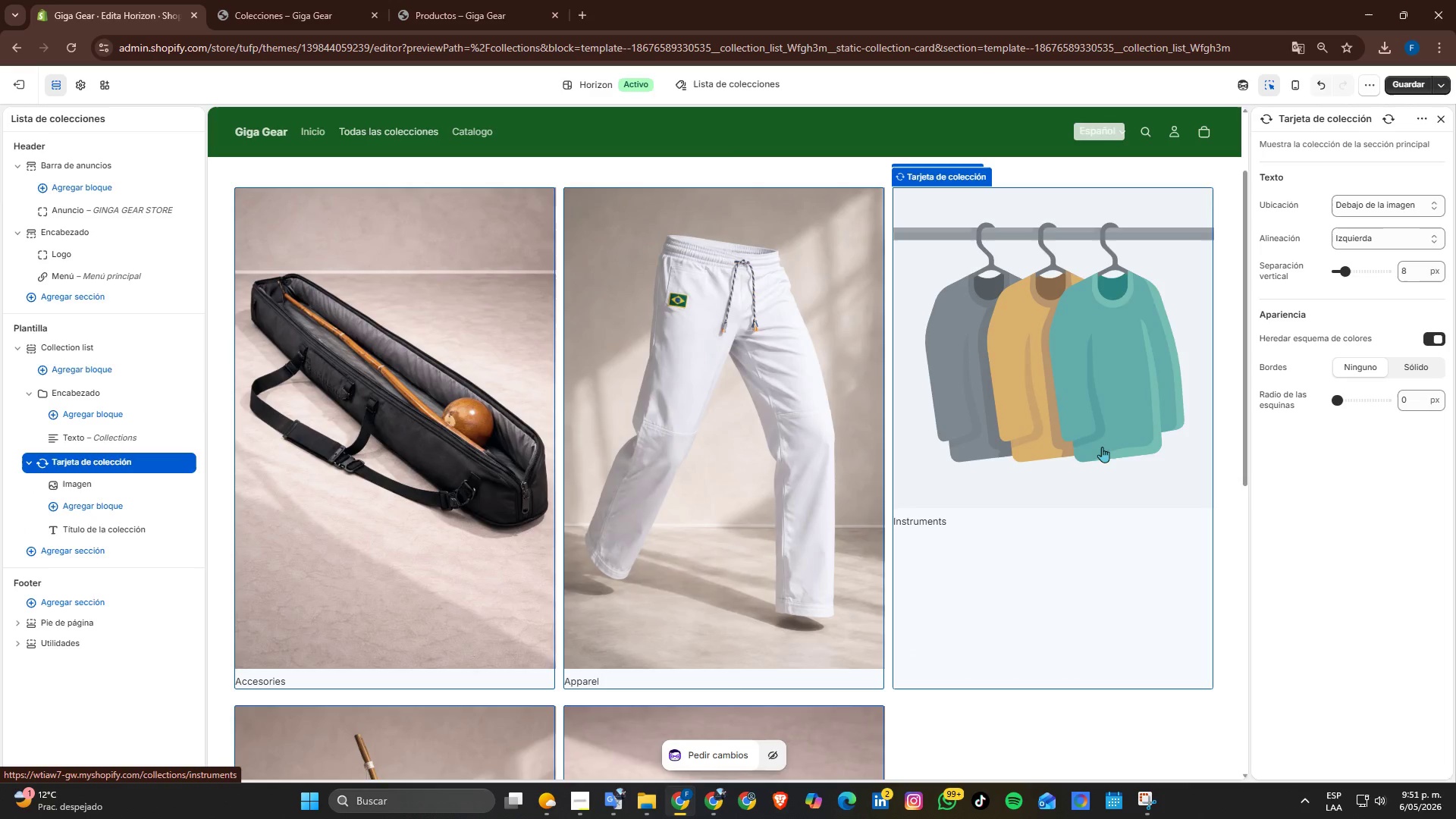 
scroll: coordinate [1100, 448], scroll_direction: up, amount: 1.0
 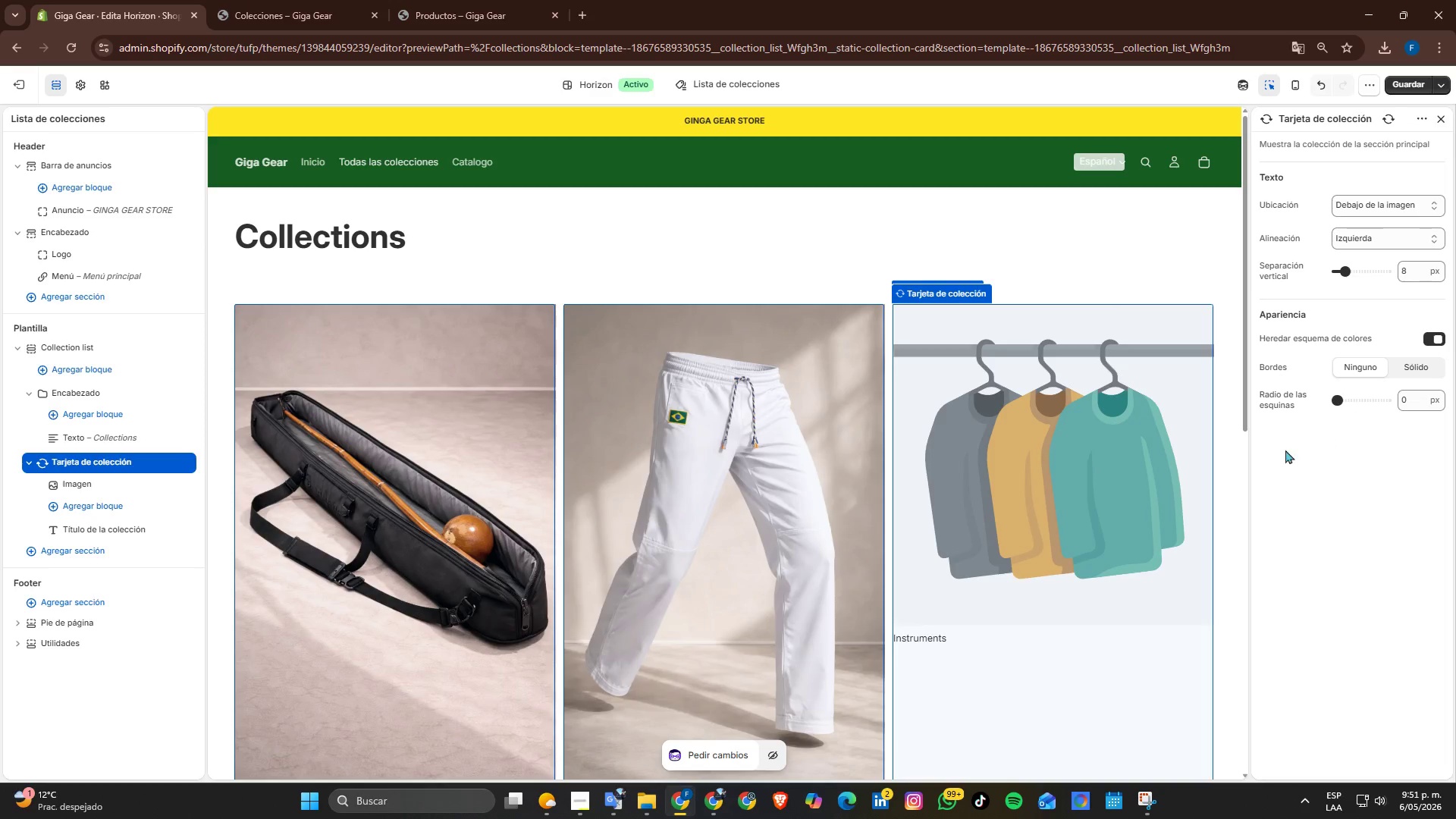 
scroll: coordinate [1022, 469], scroll_direction: down, amount: 4.0
 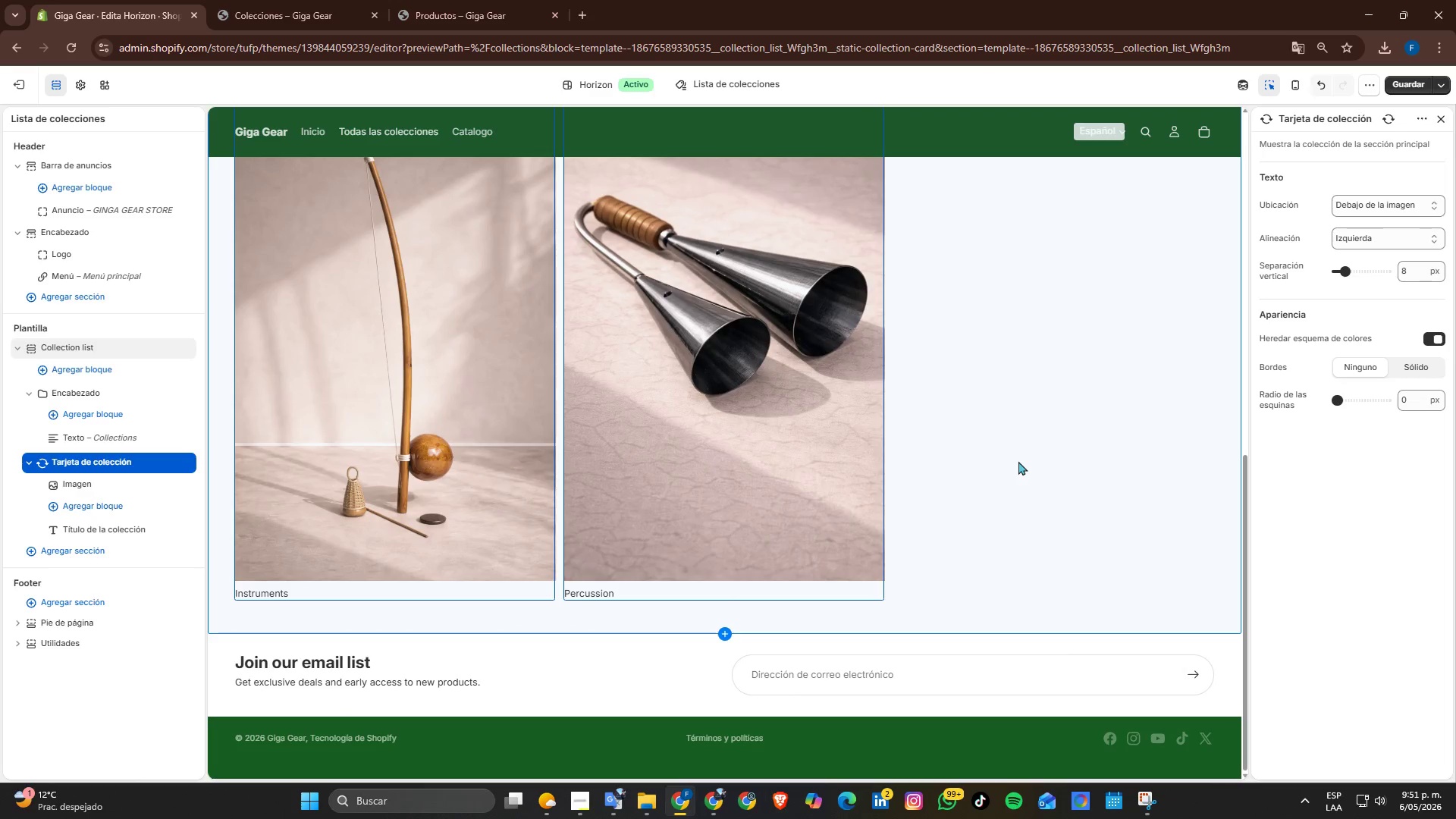 
scroll: coordinate [1018, 461], scroll_direction: up, amount: 7.0
 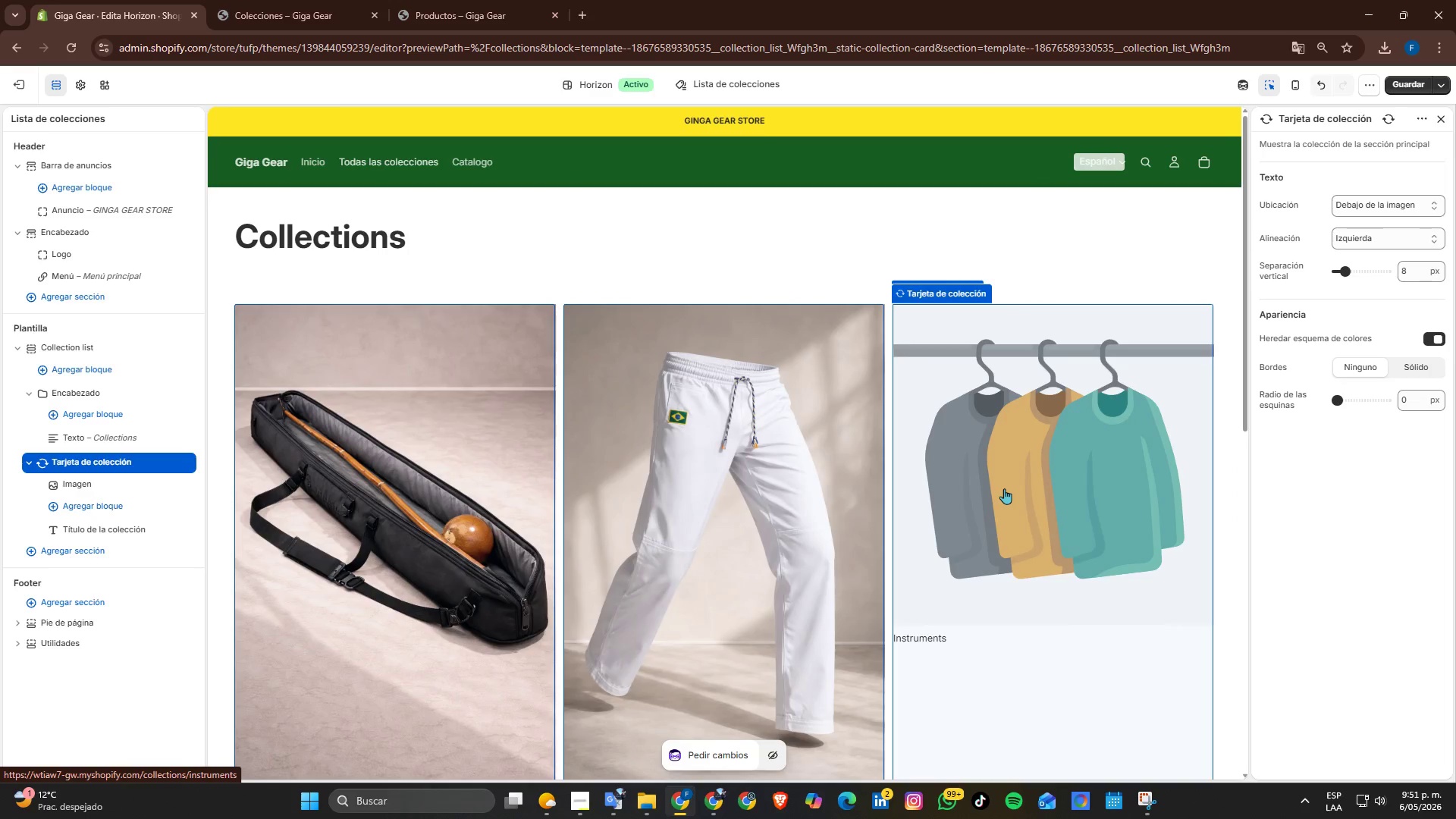 
left_click([1031, 489])
 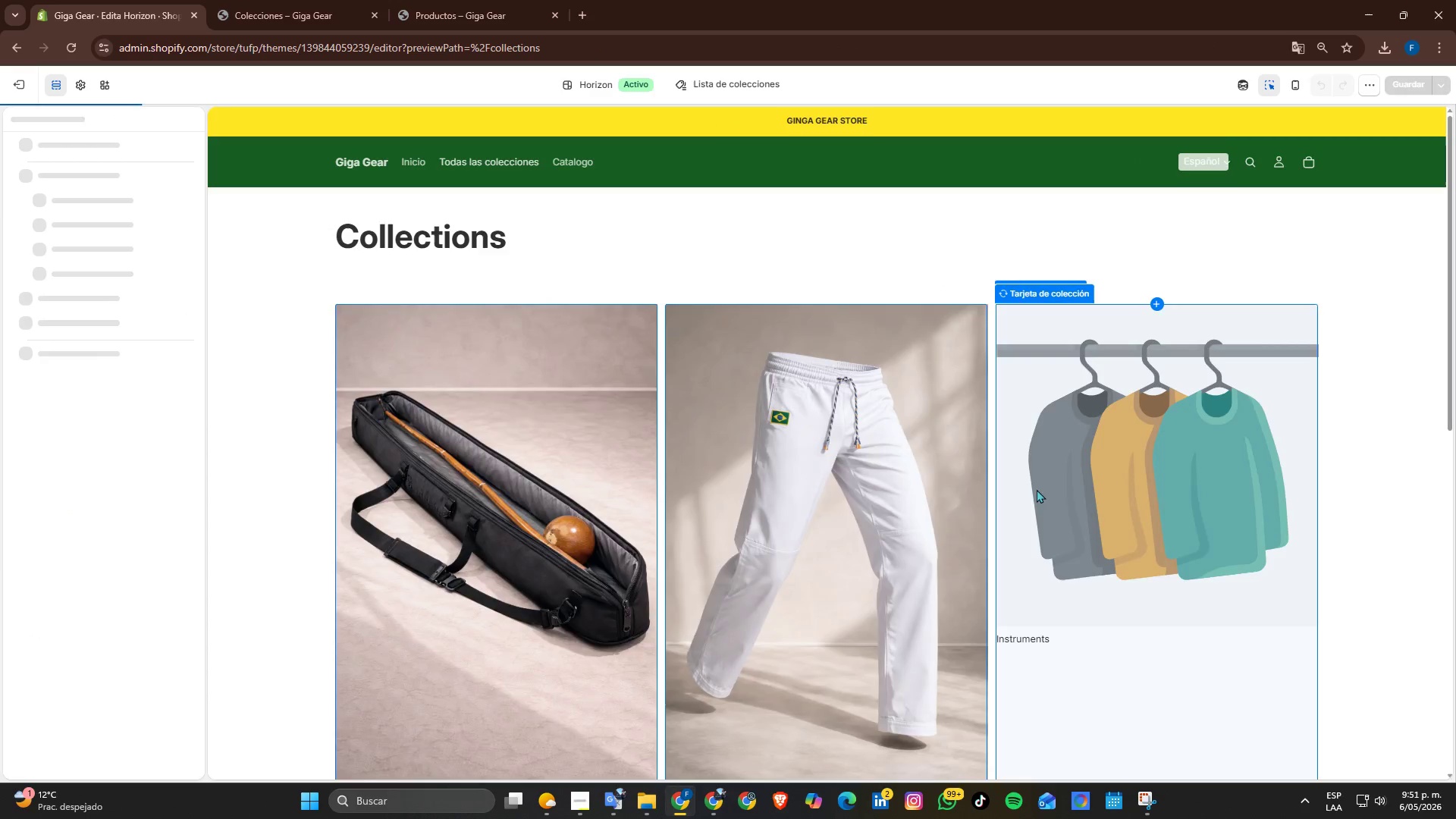 
left_click([1108, 473])
 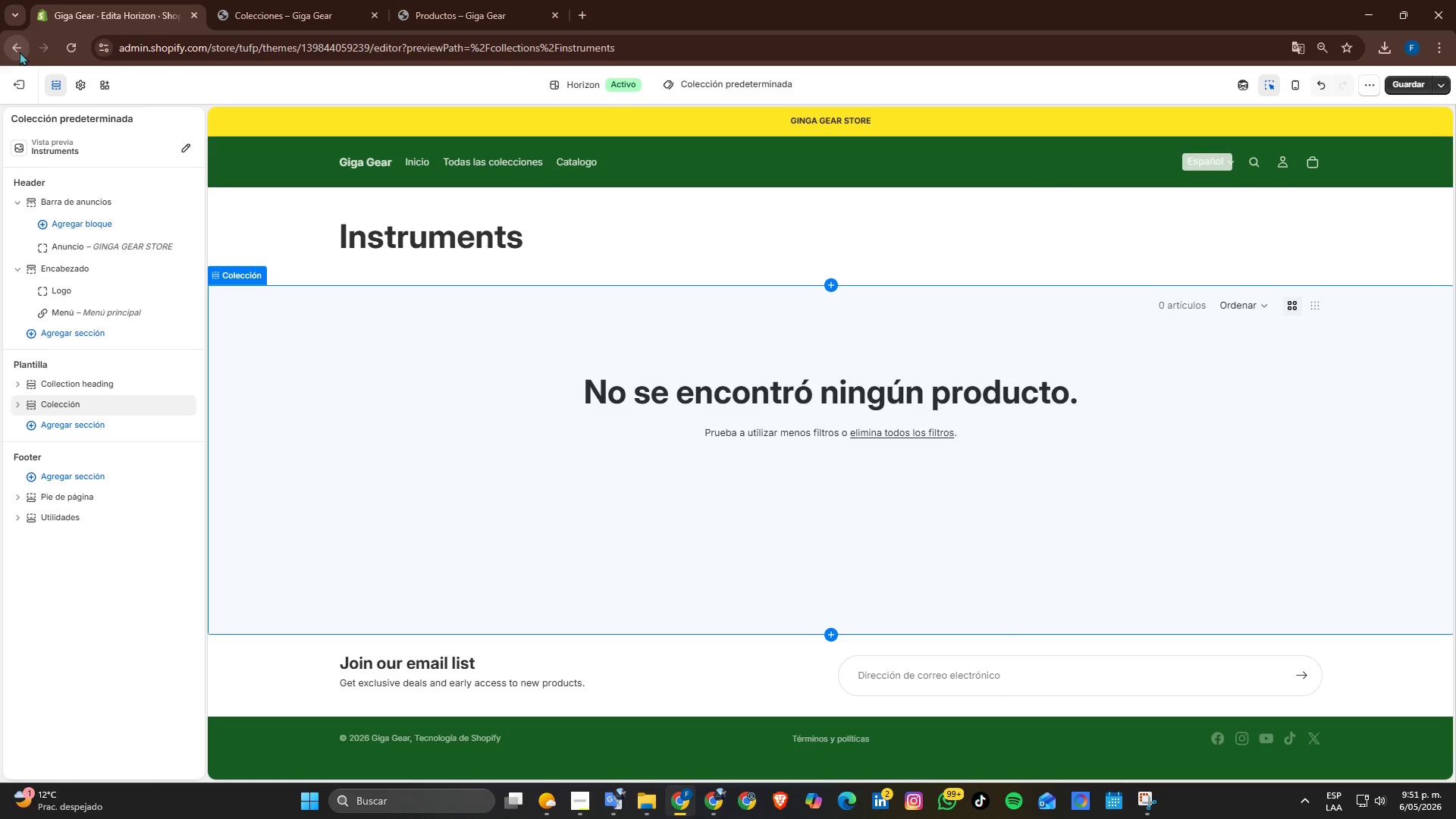 
left_click([20, 52])
 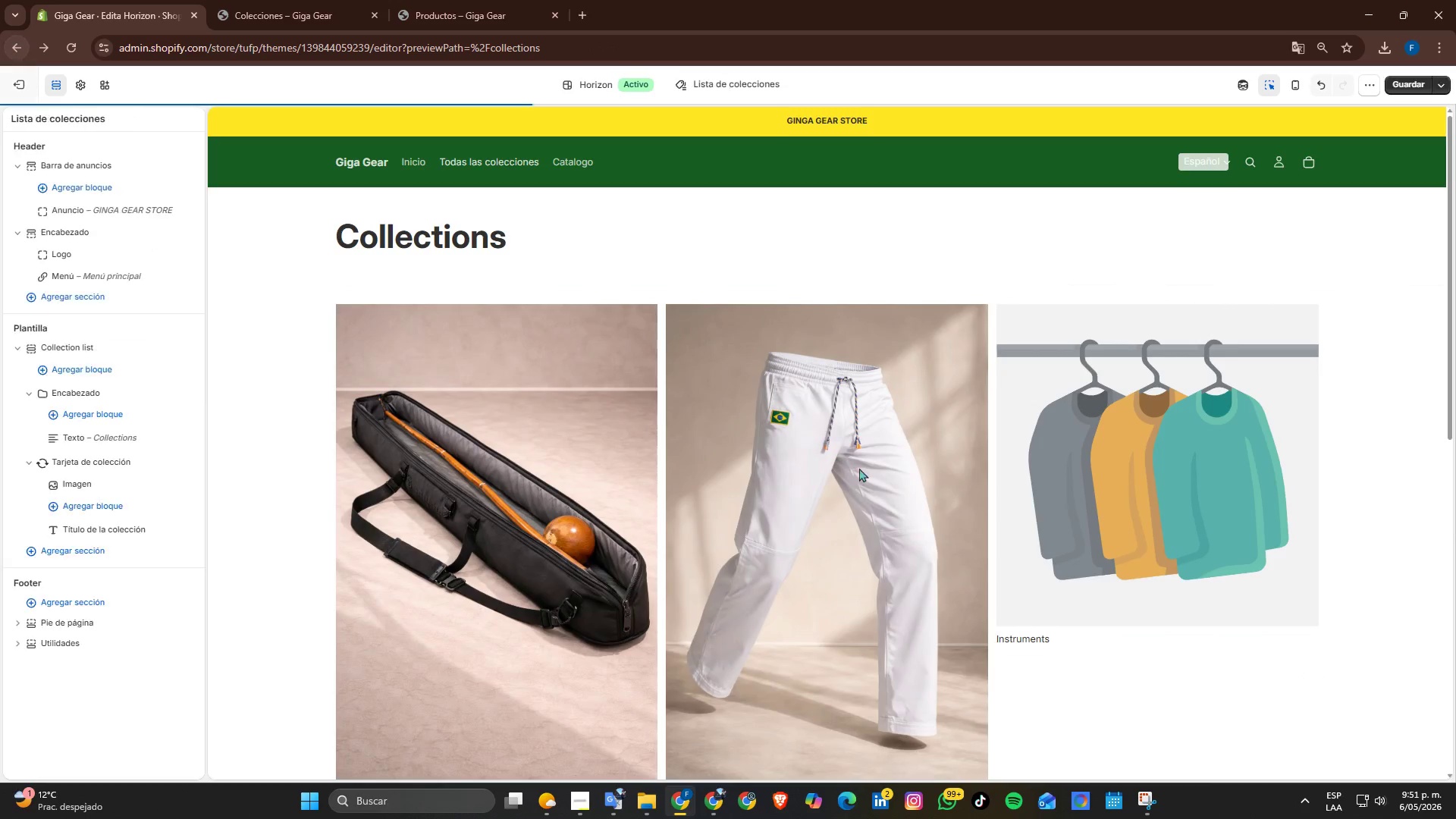 
scroll: coordinate [1056, 513], scroll_direction: down, amount: 3.0
 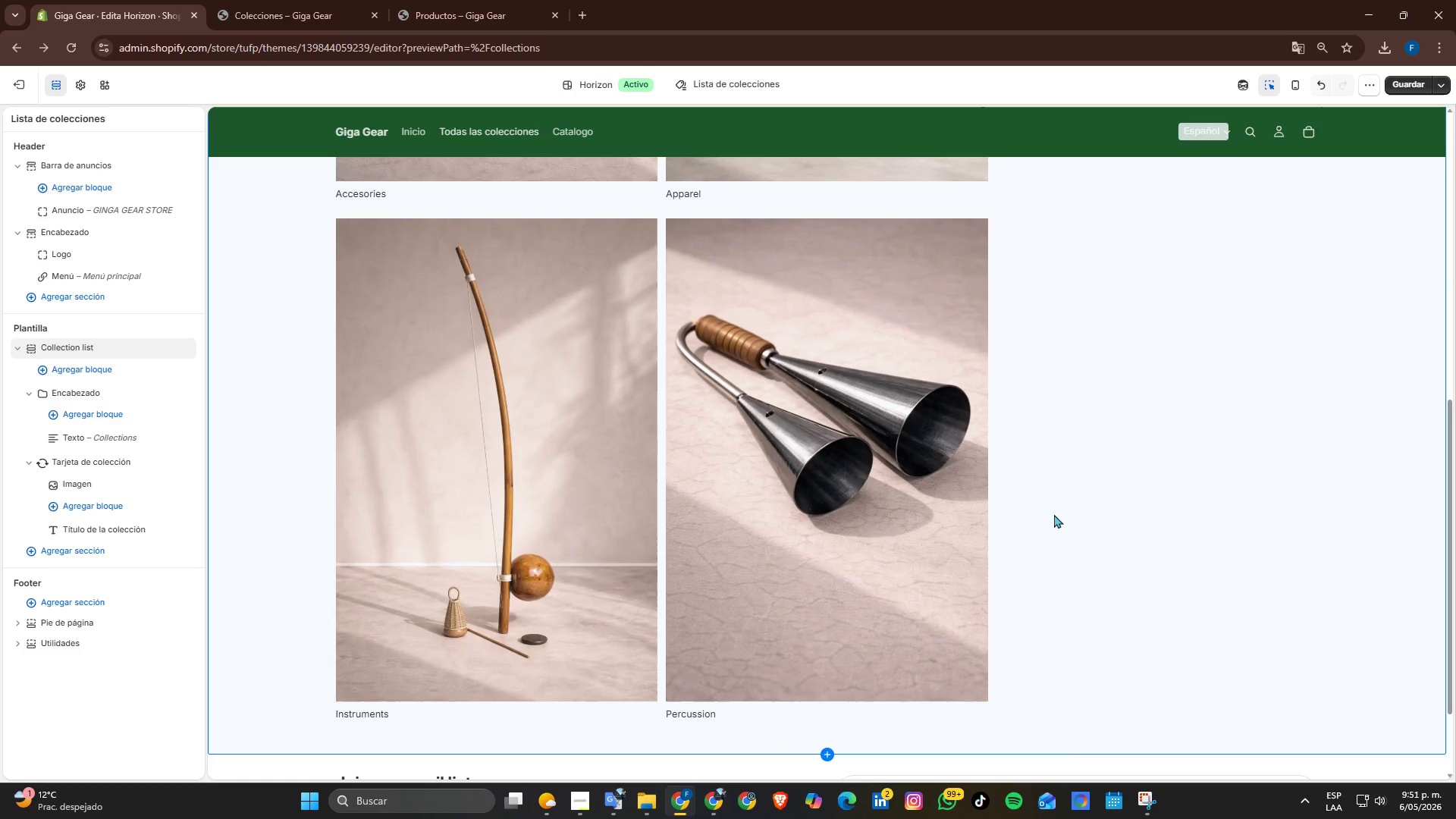 
scroll: coordinate [1053, 514], scroll_direction: up, amount: 4.0
 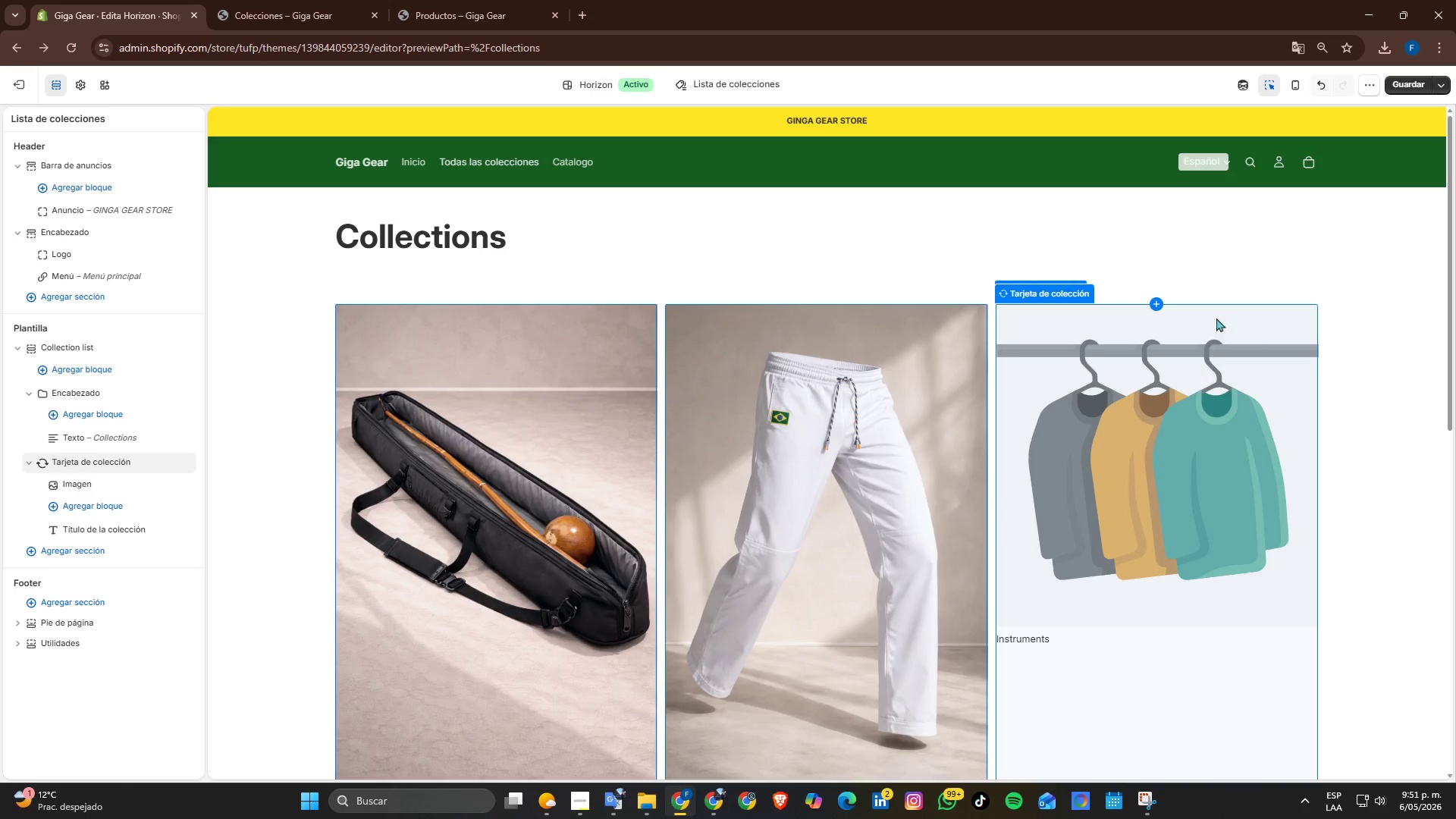 
scroll: coordinate [1032, 408], scroll_direction: down, amount: 2.0
 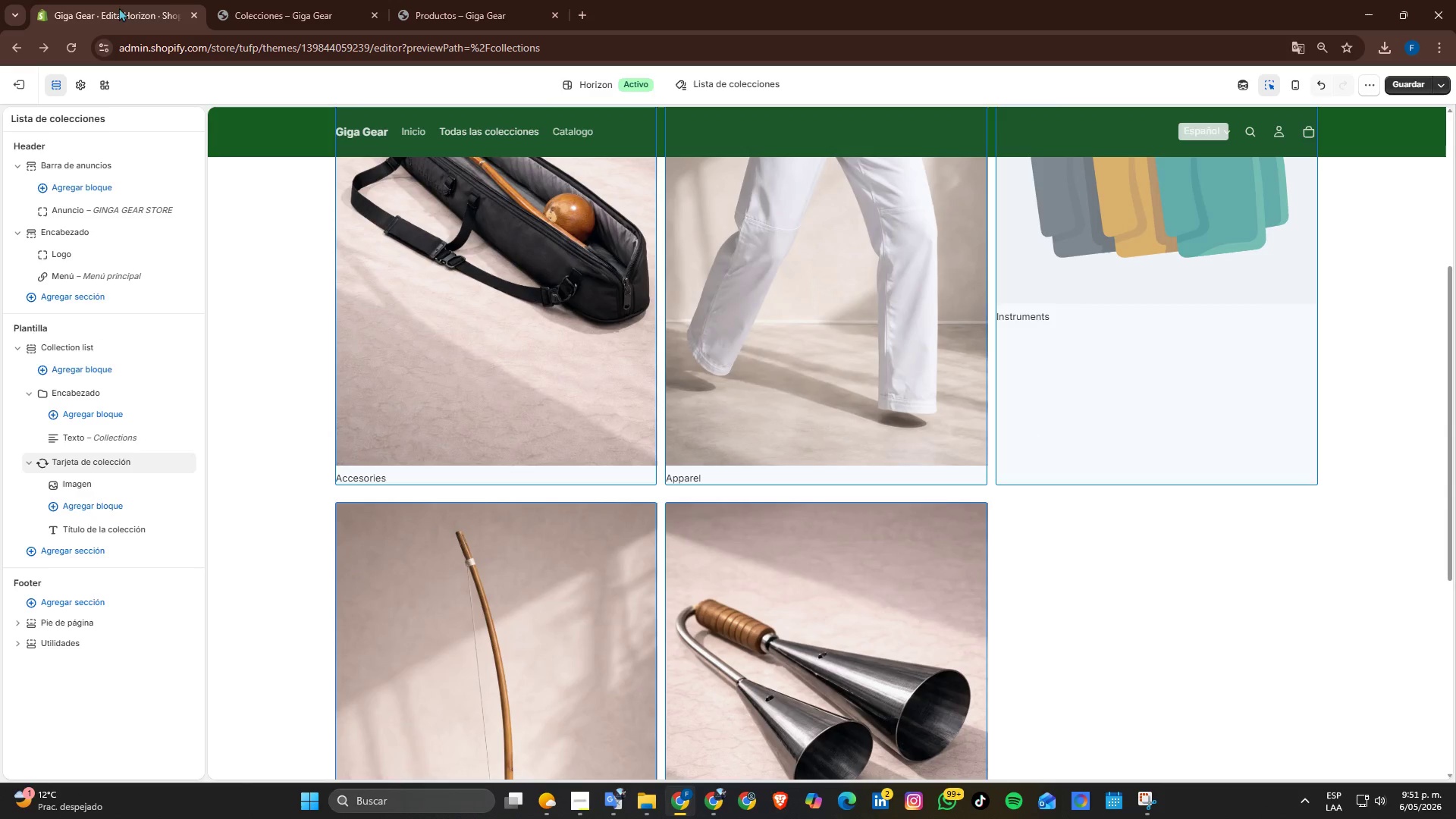 
left_click([216, 0])
 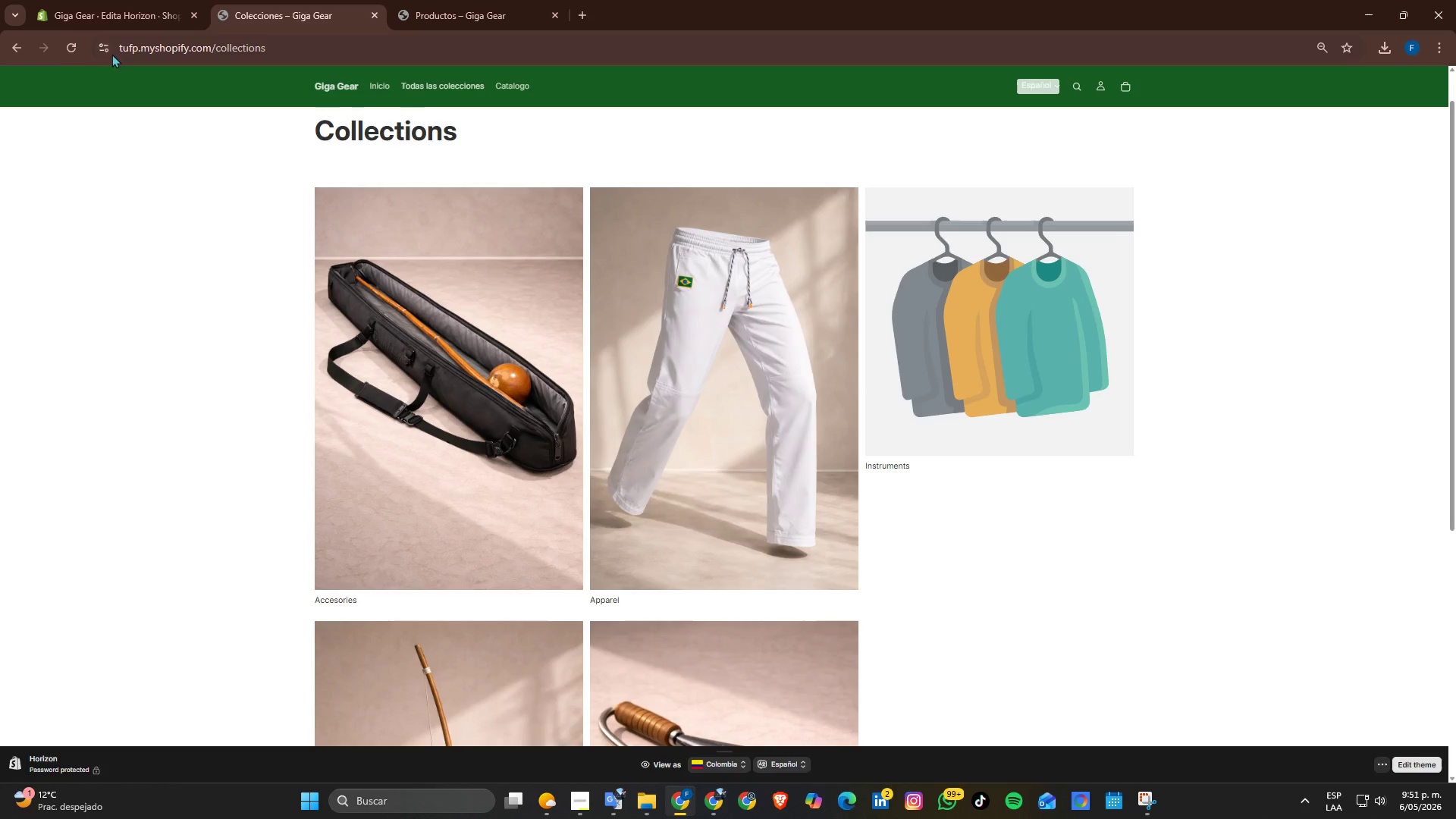 
left_click([72, 54])
 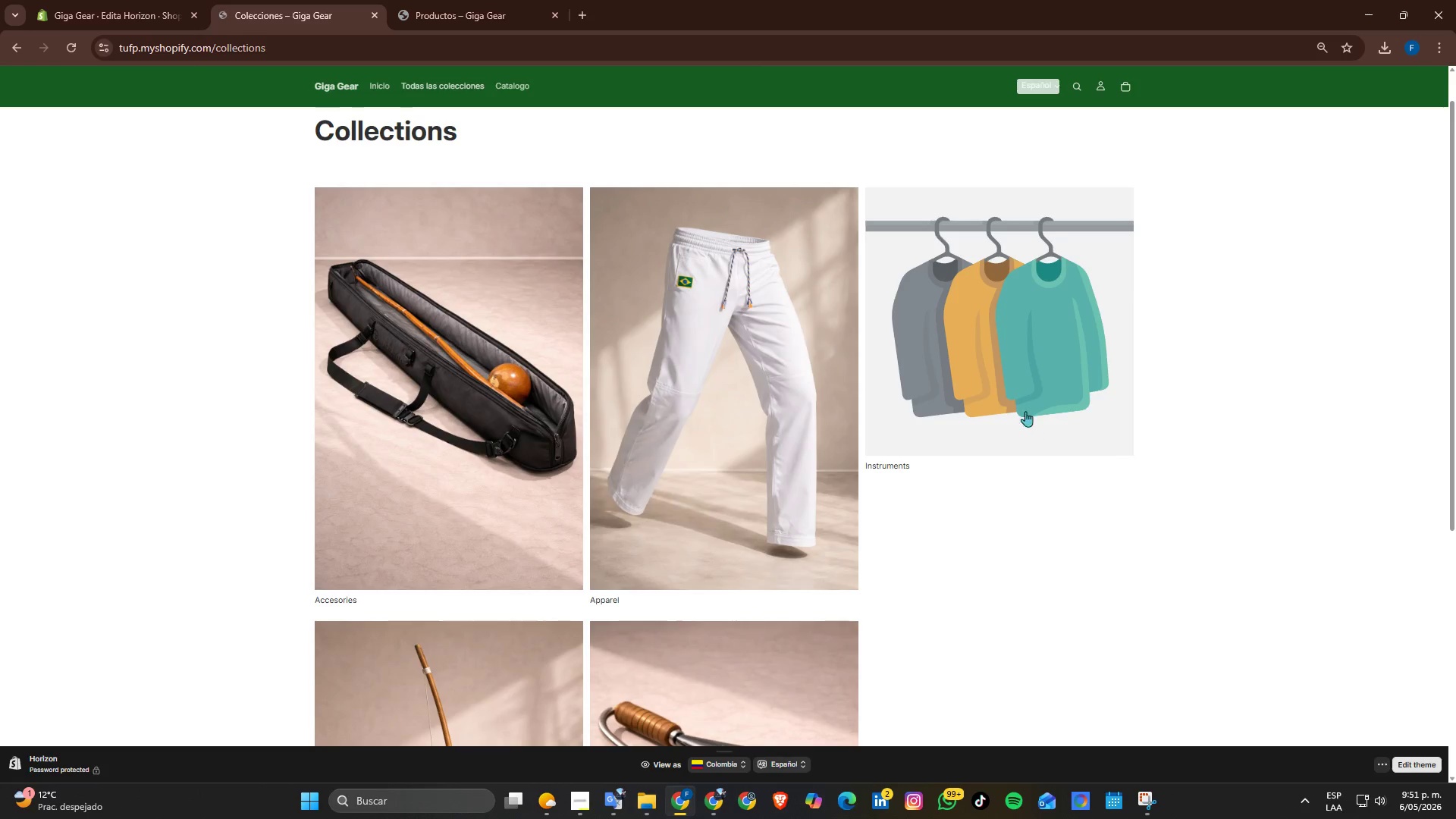 
left_click([203, 0])
 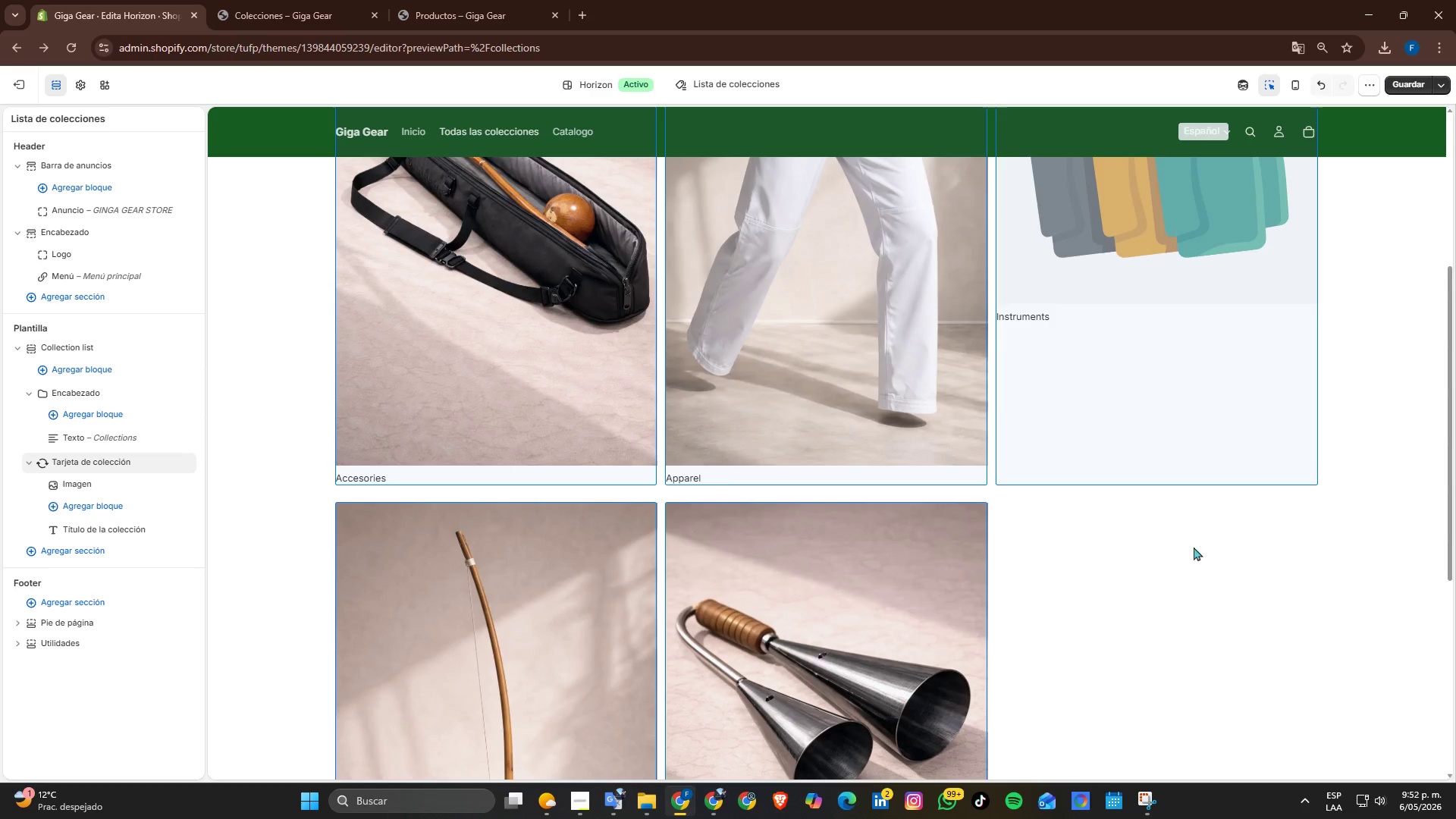 
scroll: coordinate [1189, 547], scroll_direction: down, amount: 3.0
 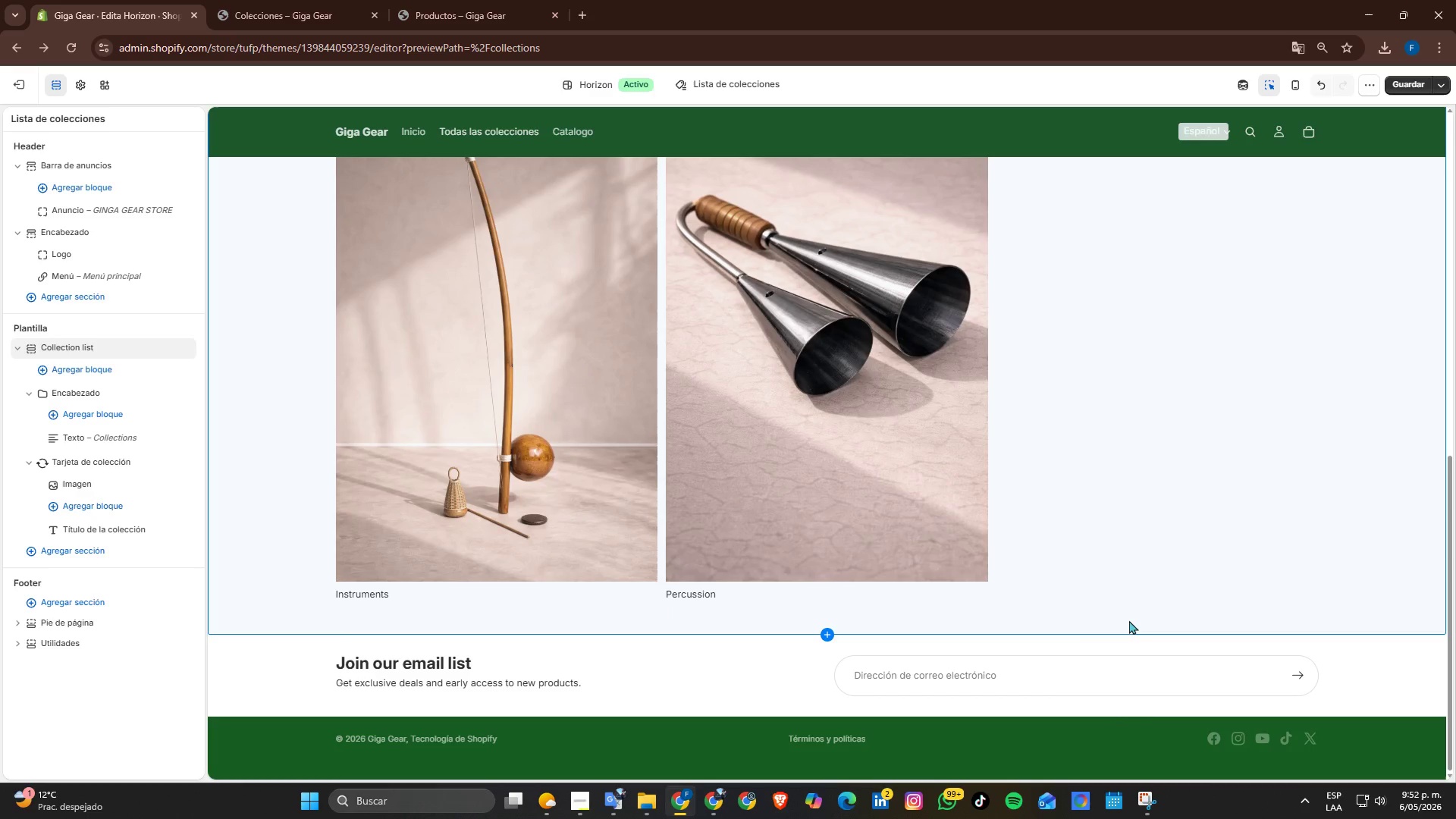 
scroll: coordinate [1129, 620], scroll_direction: up, amount: 4.0
 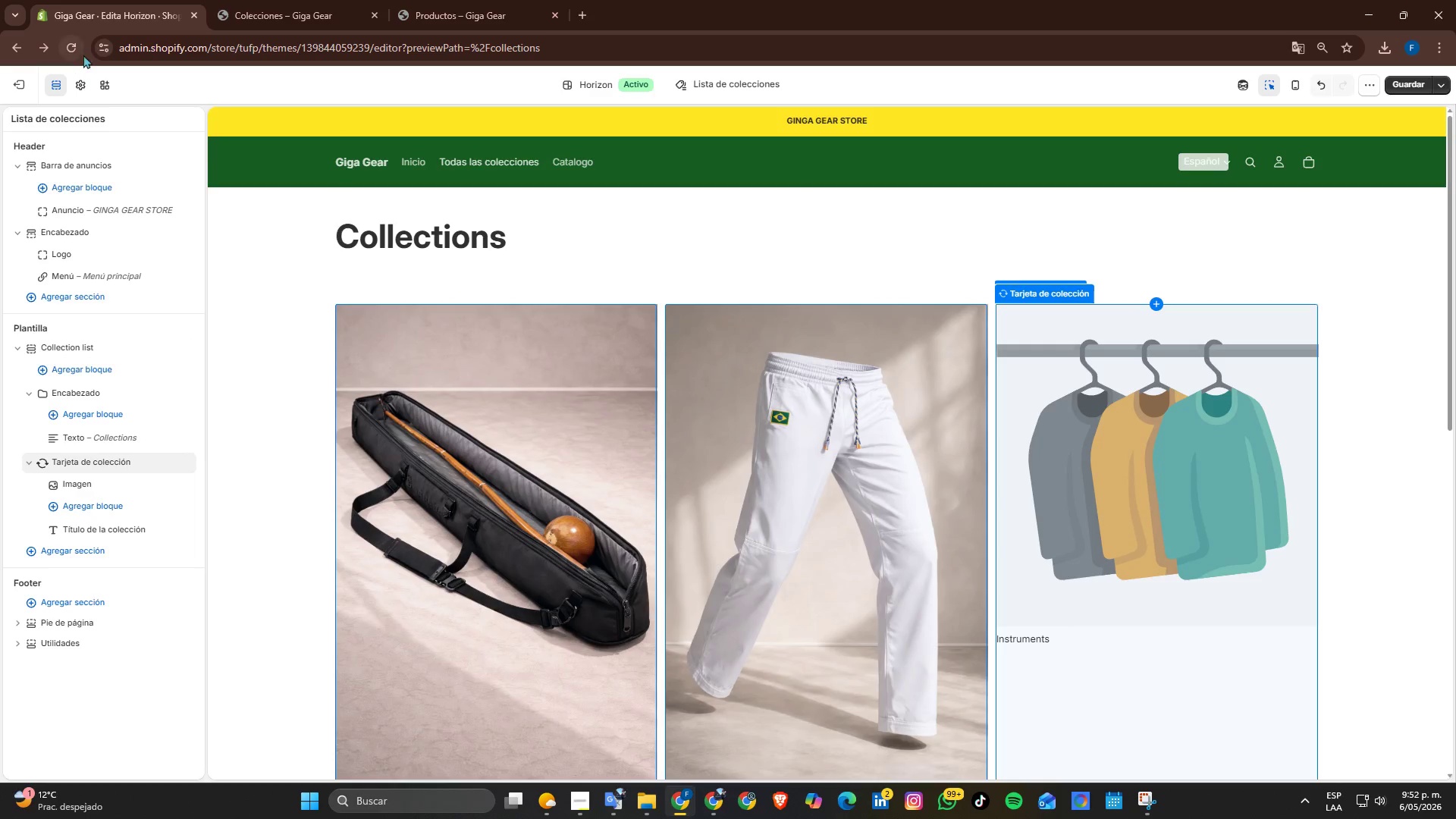 
left_click([77, 52])
 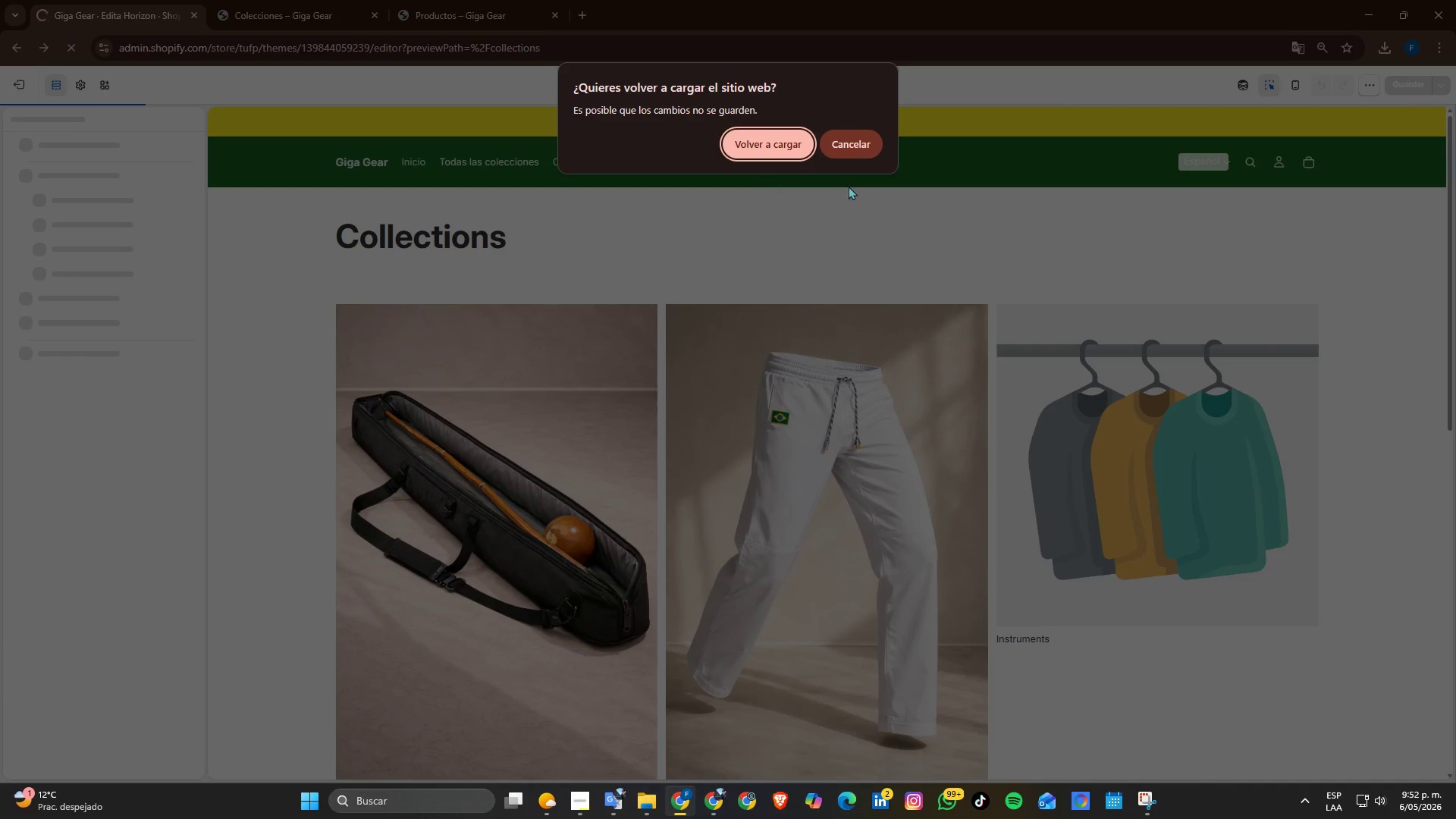 
left_click([795, 143])
 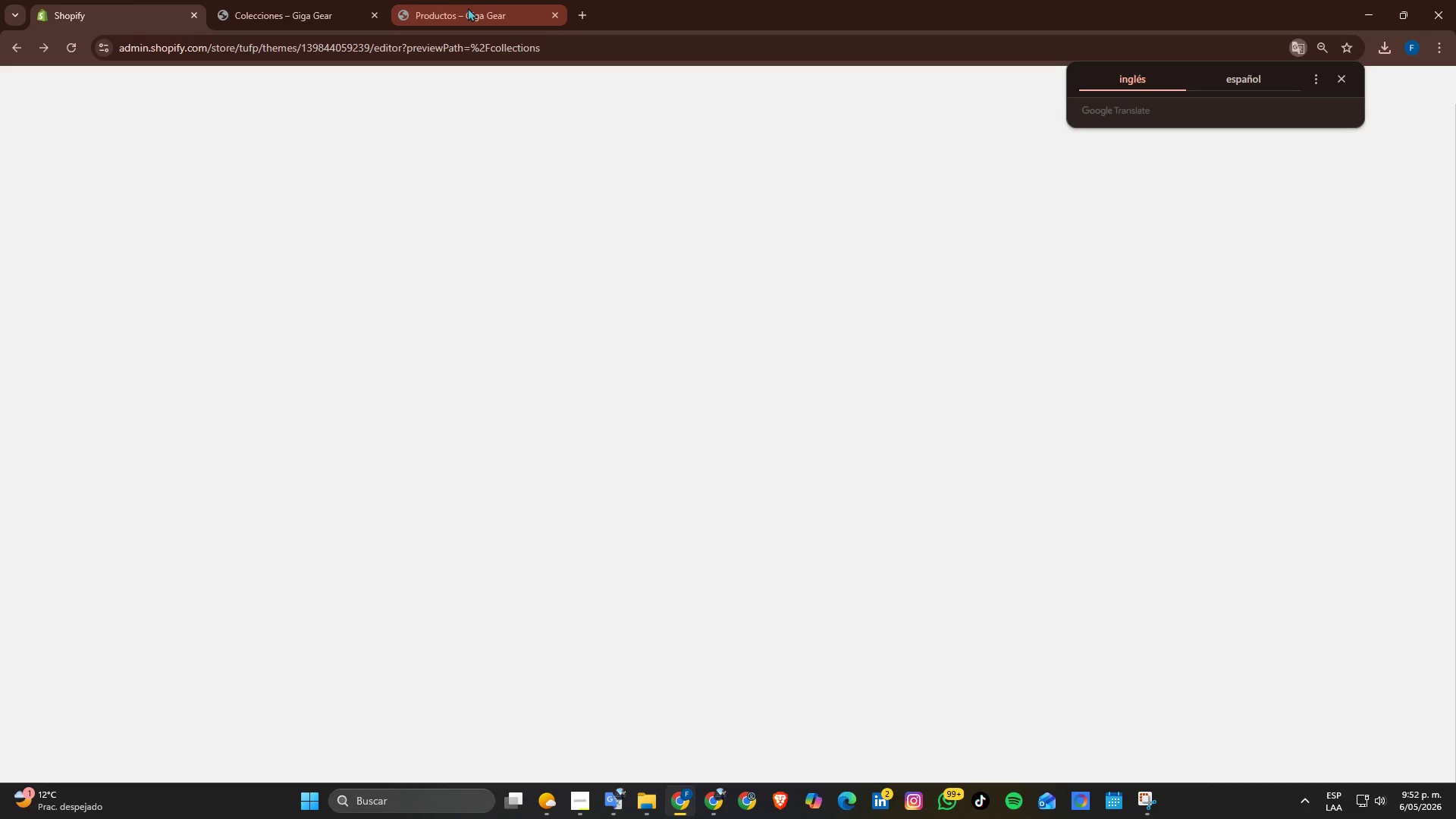 
left_click([552, 14])
 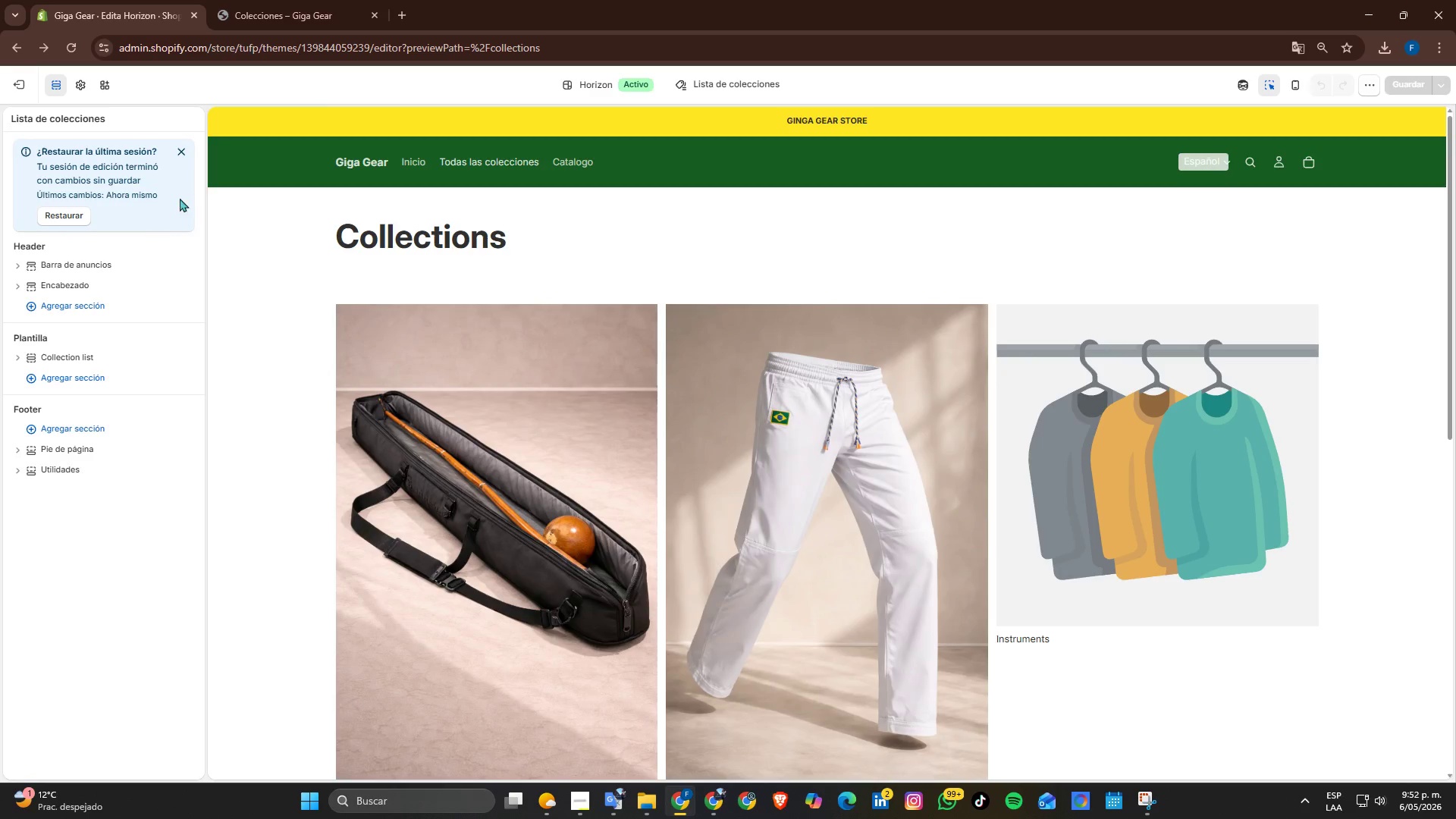 
left_click([183, 157])
 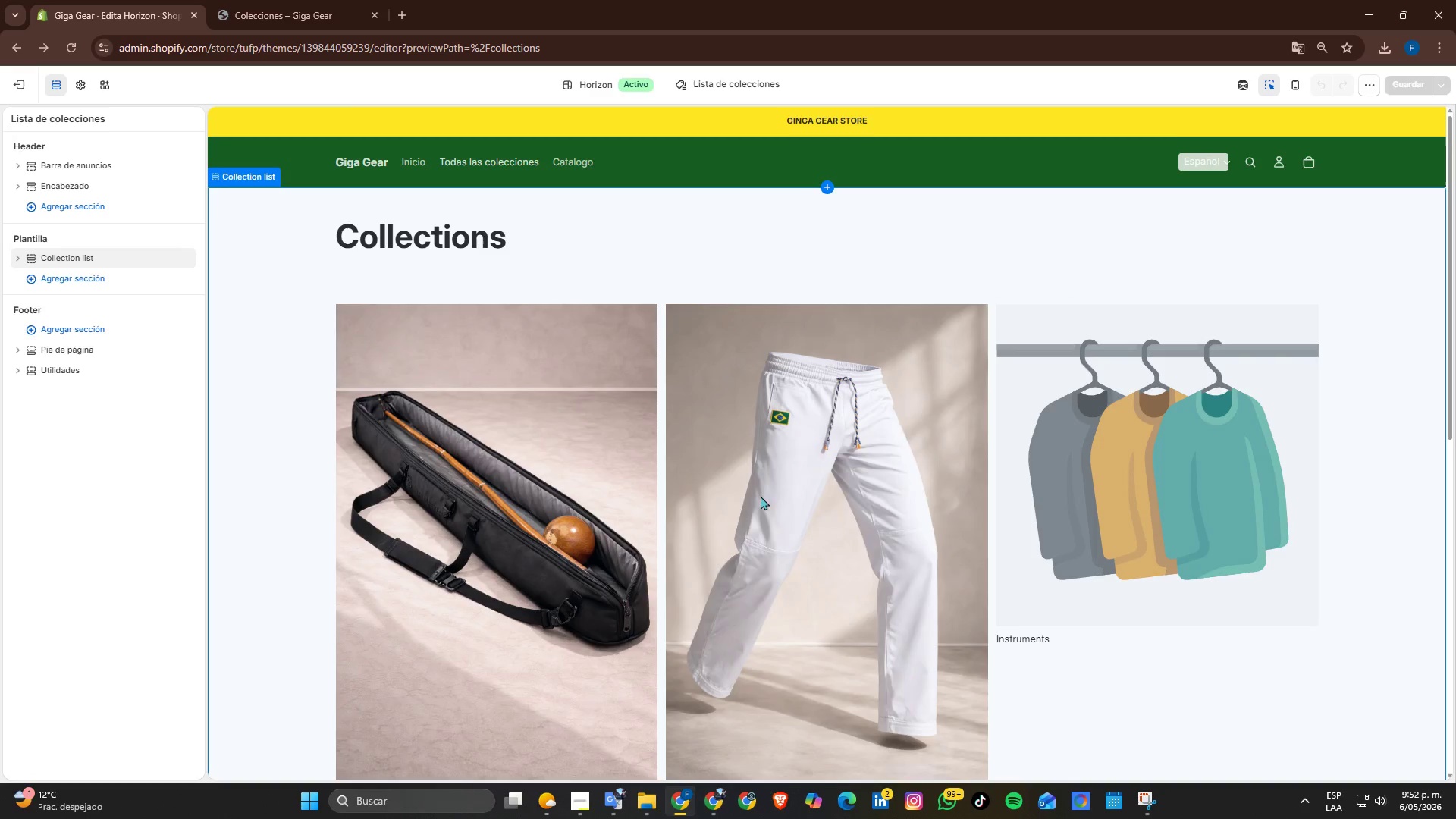 
scroll: coordinate [751, 483], scroll_direction: none, amount: 0.0
 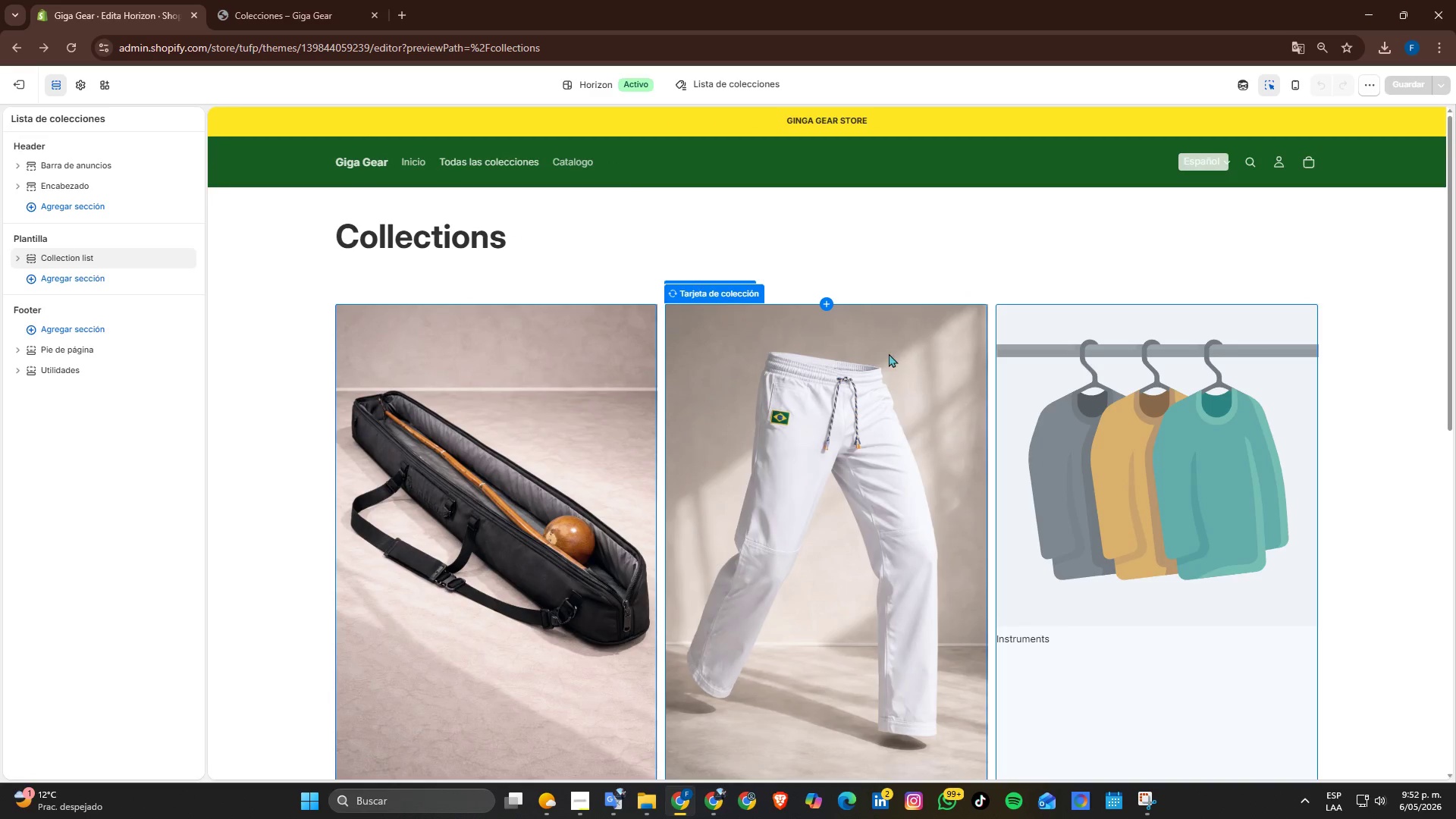 
scroll: coordinate [879, 378], scroll_direction: down, amount: 3.0
 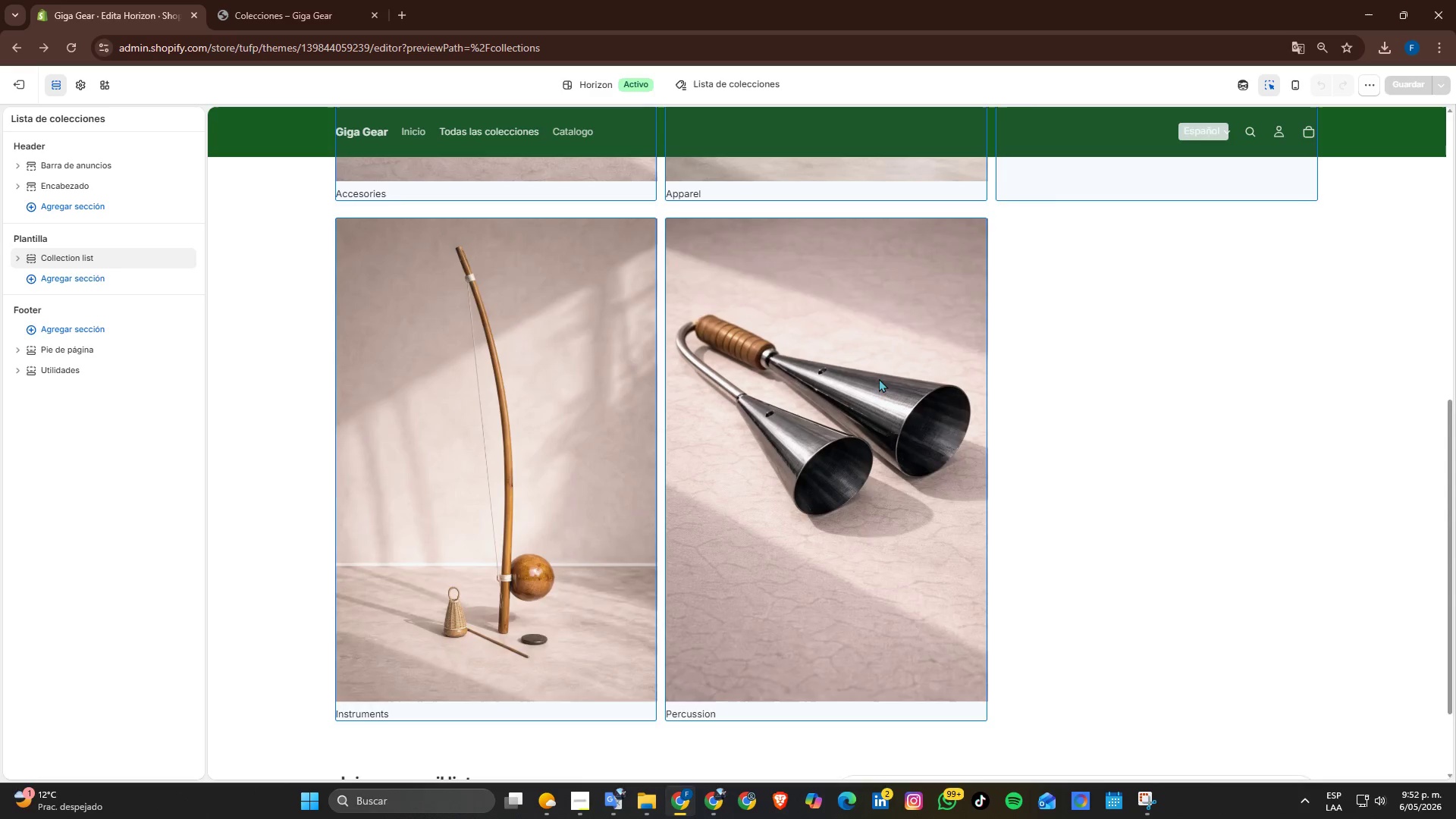 
scroll: coordinate [1106, 440], scroll_direction: up, amount: 3.0
 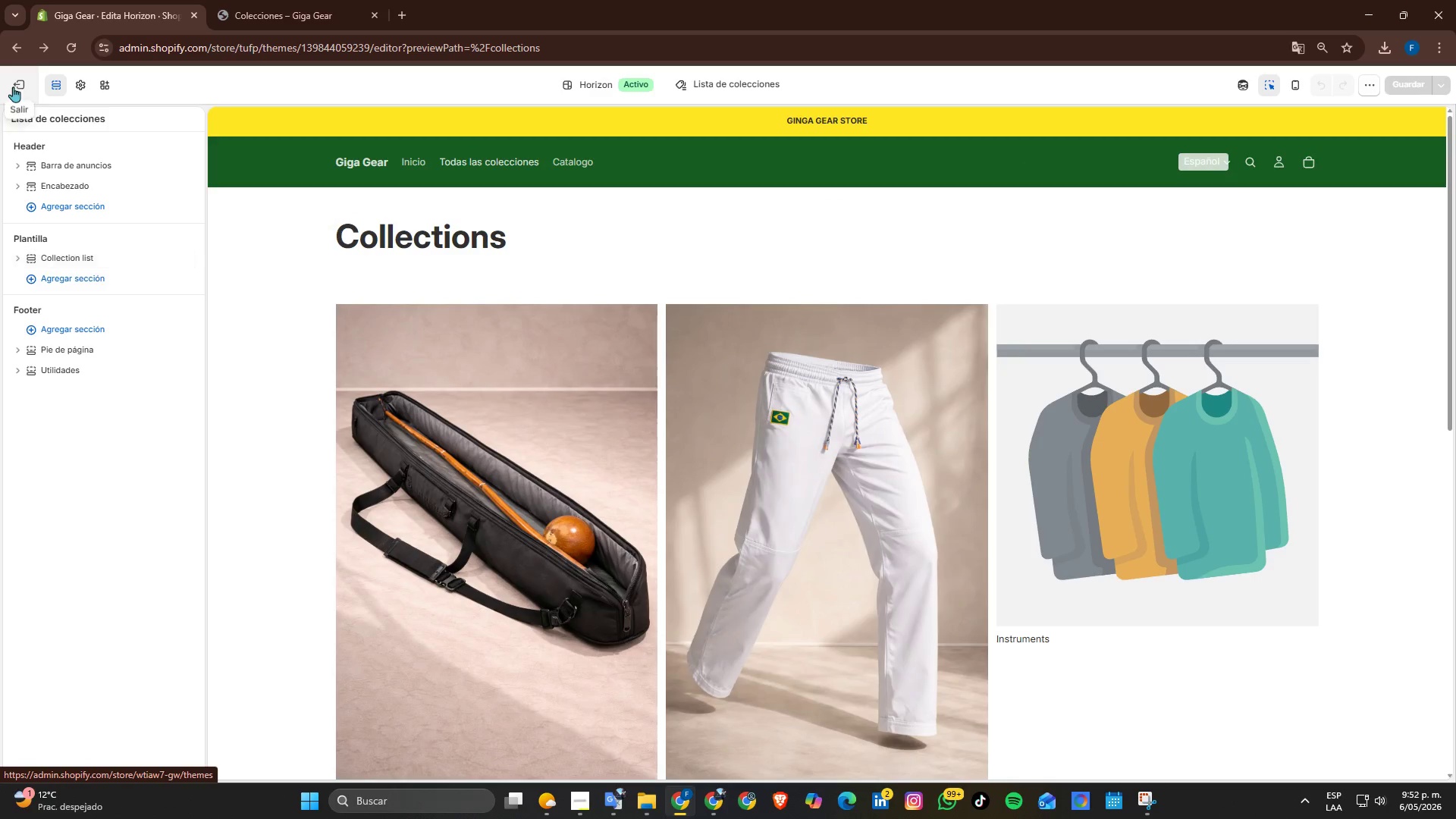 
left_click([13, 86])
 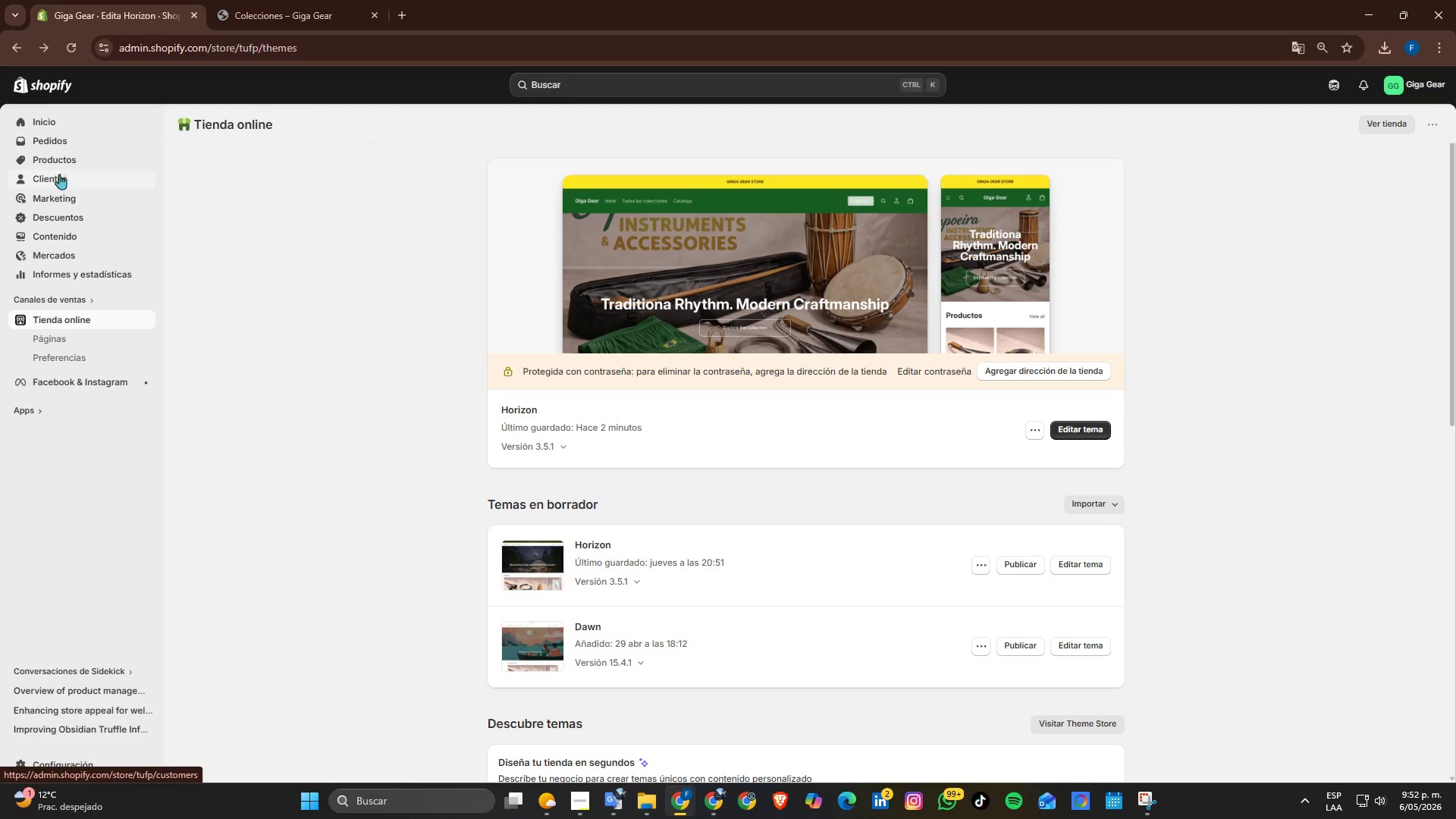 
left_click([63, 158])
 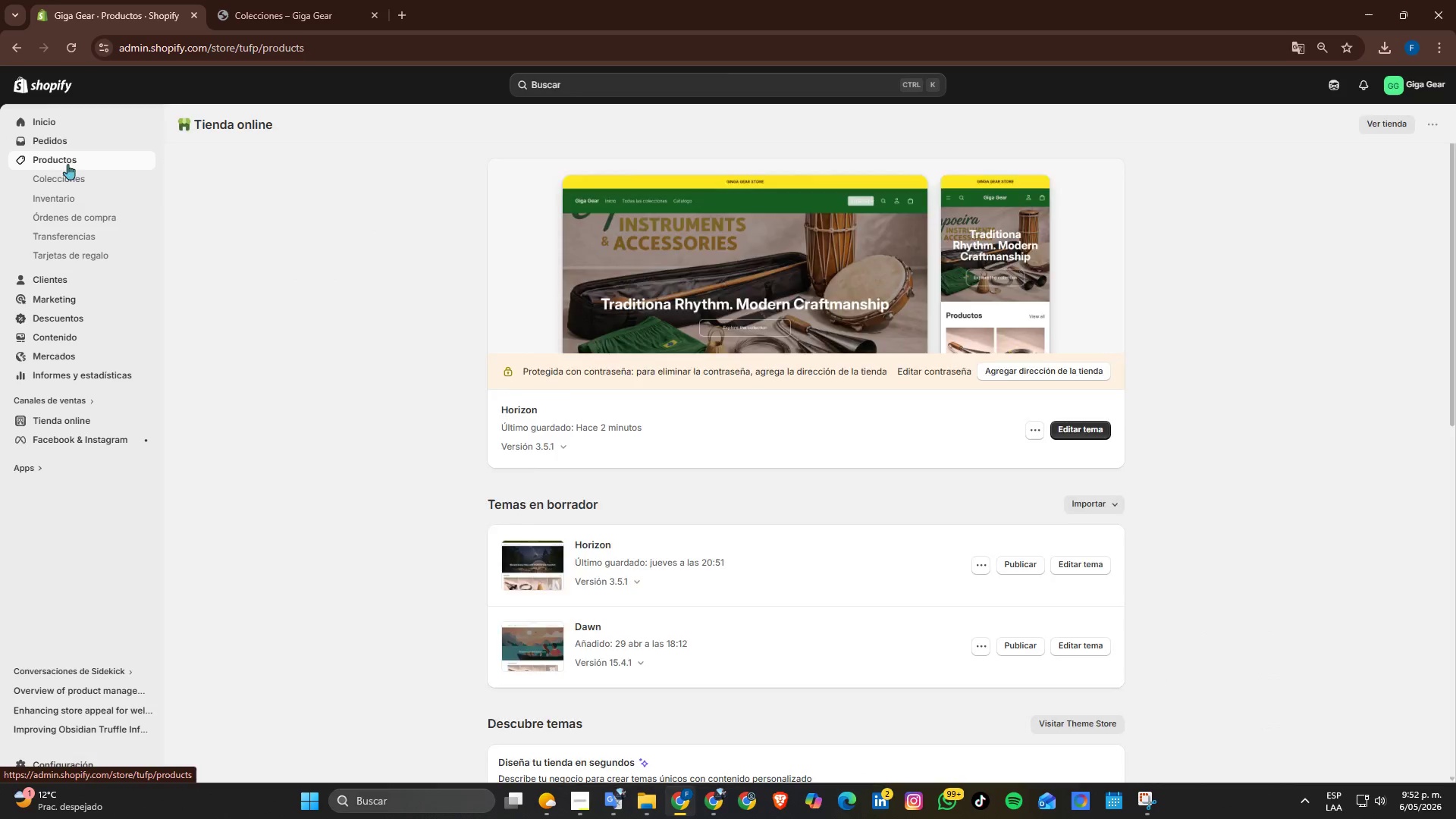 
left_click([71, 175])
 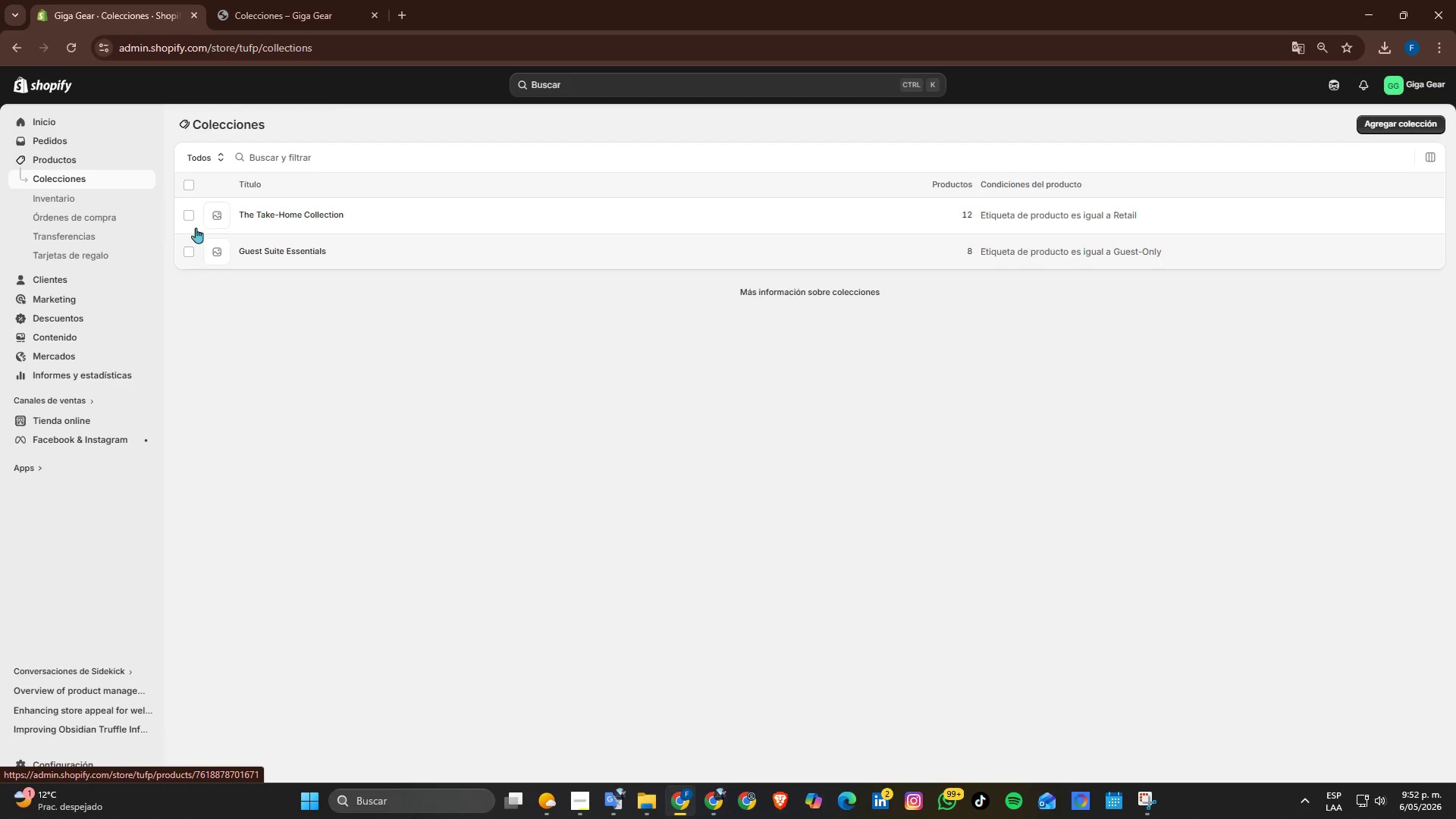 
wait(8.88)
 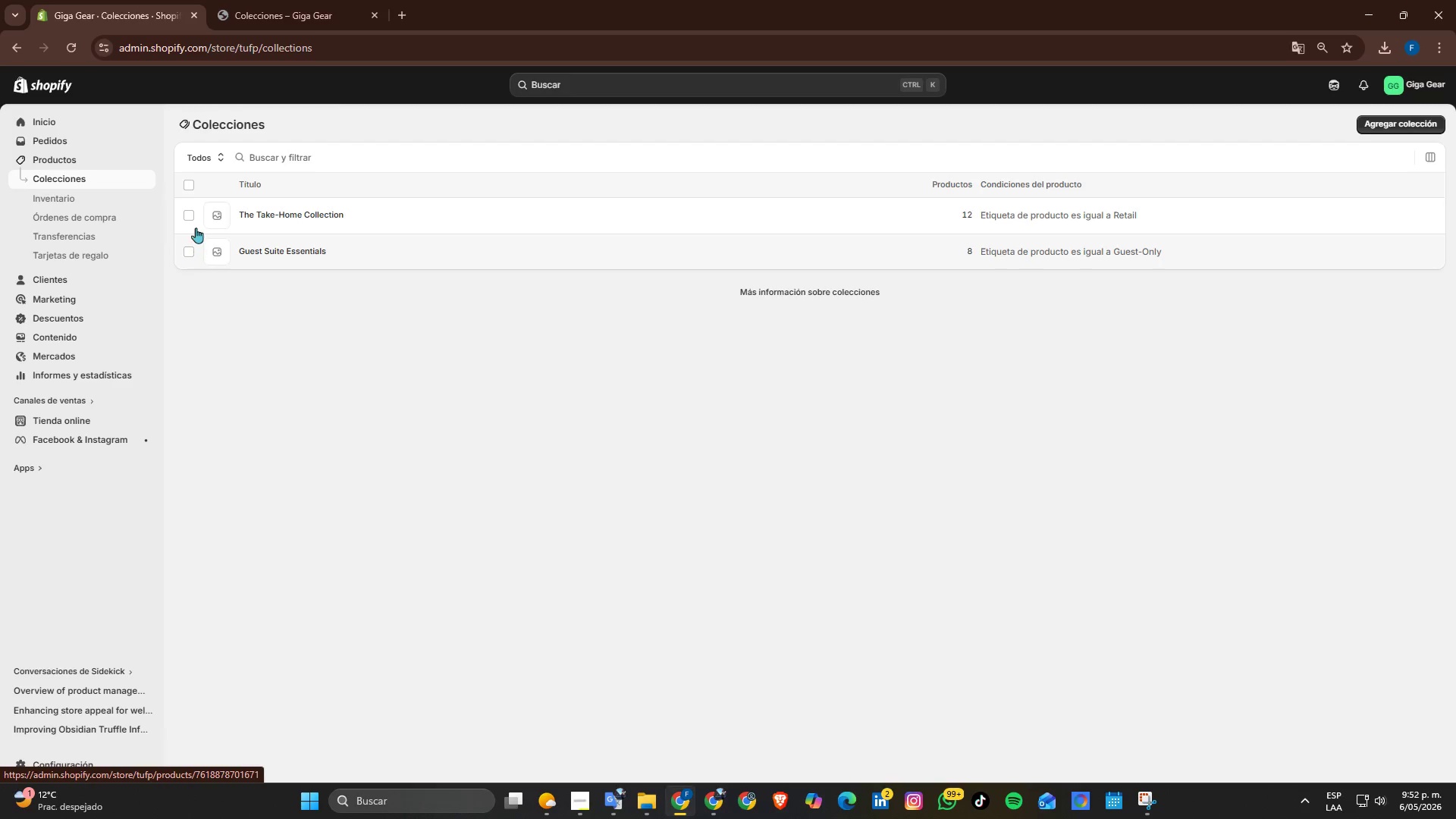 
left_click([67, 183])
 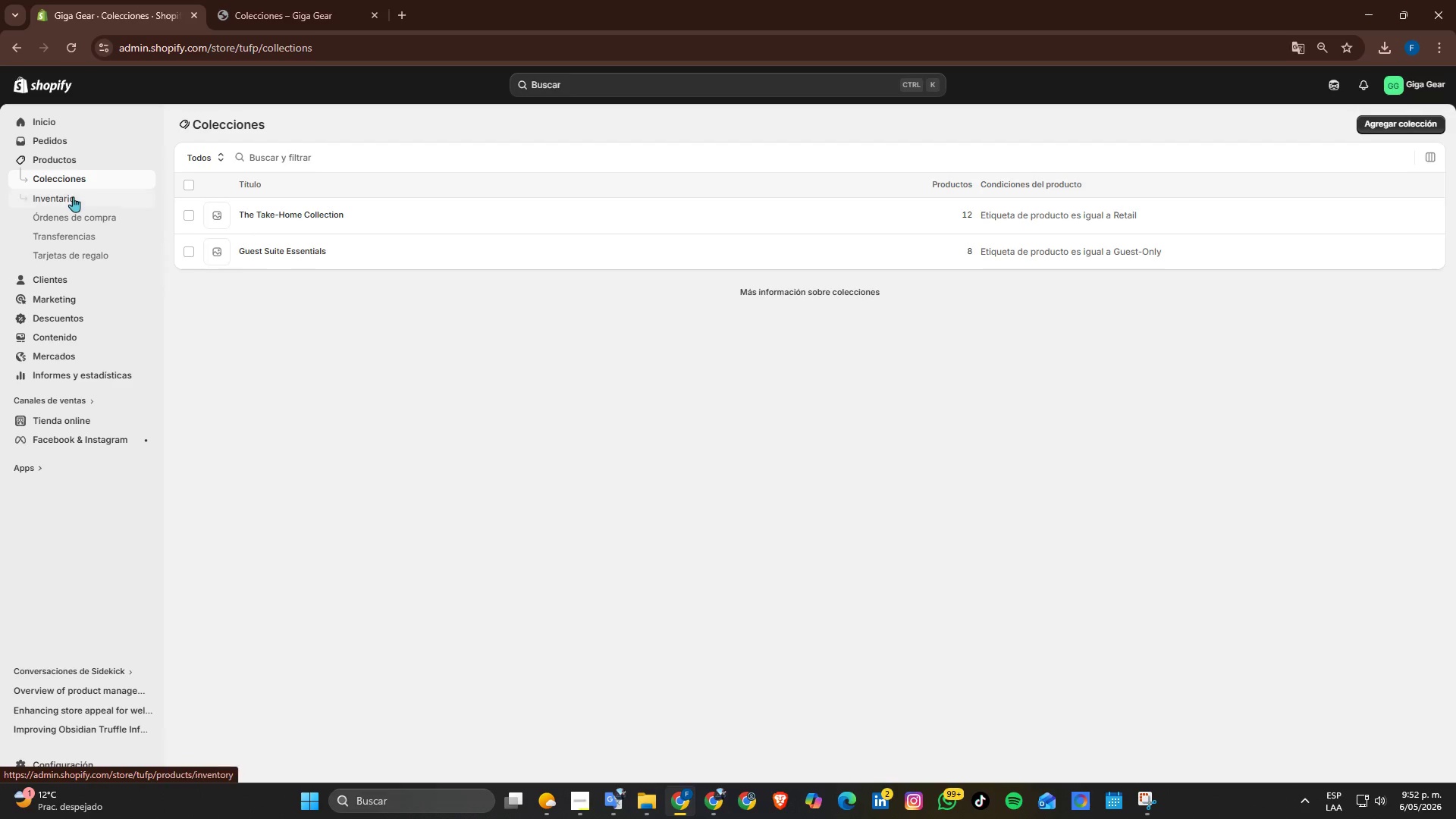 
left_click([67, 150])
 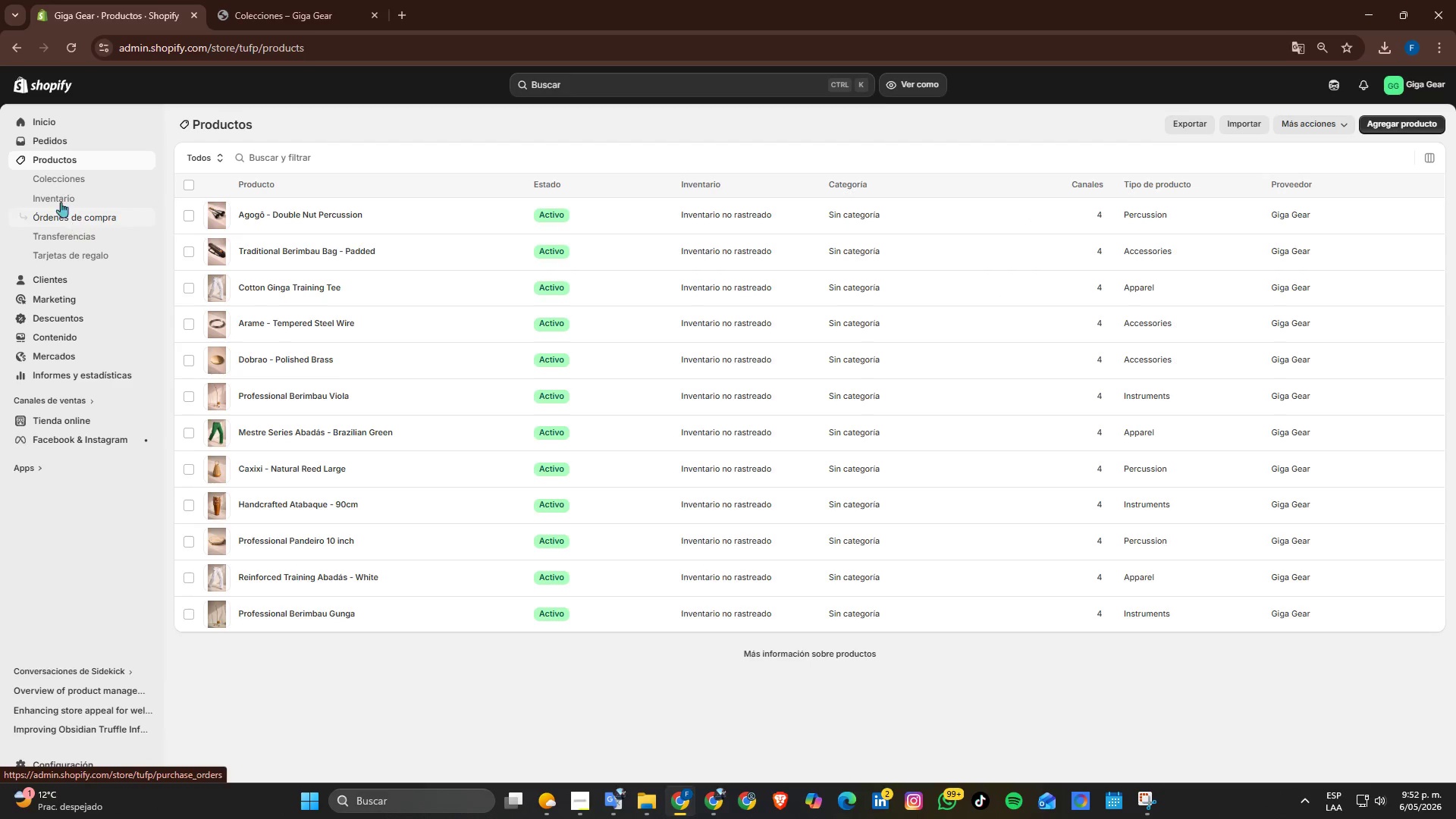 
left_click([52, 187])
 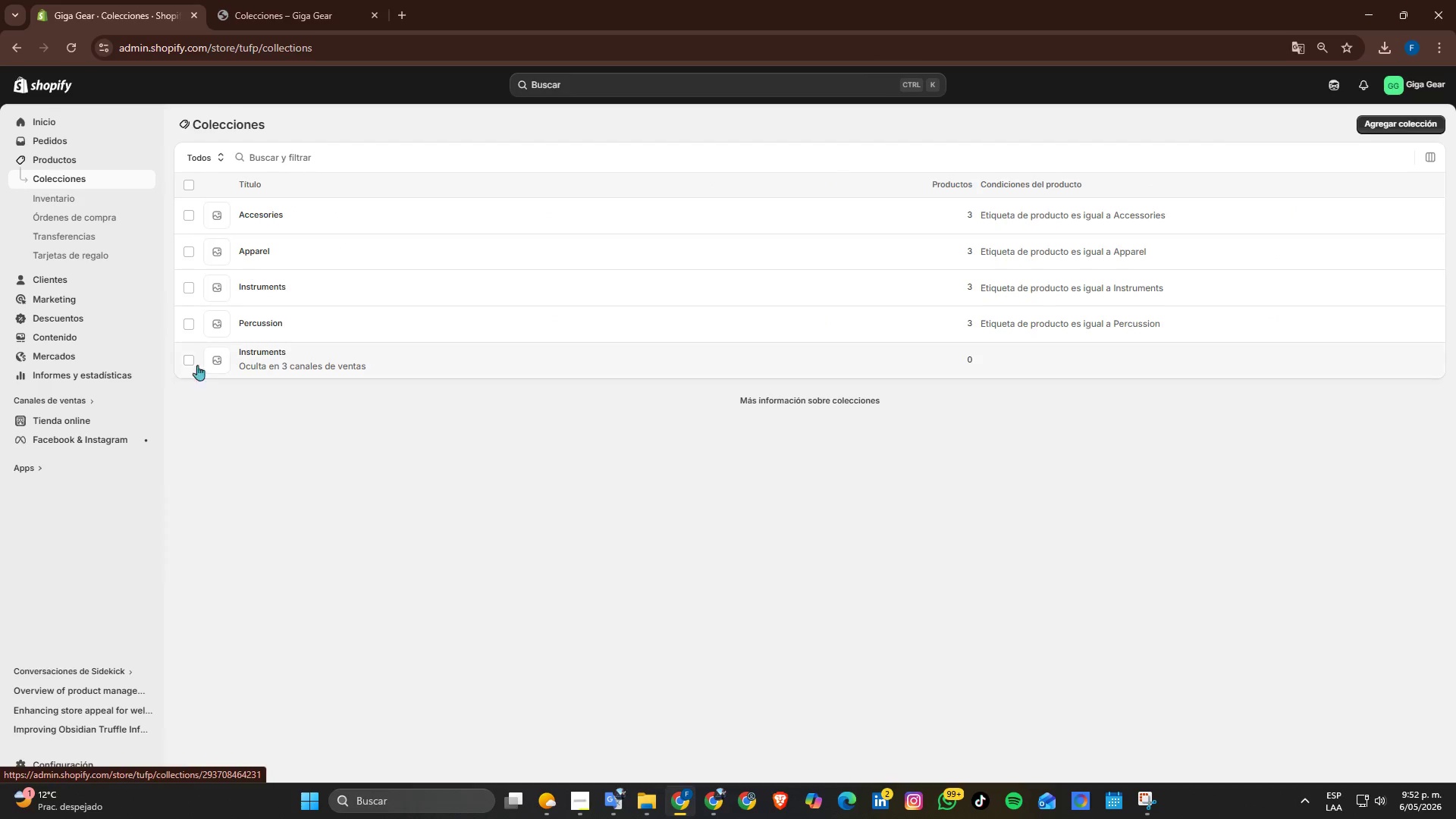 
left_click([190, 353])
 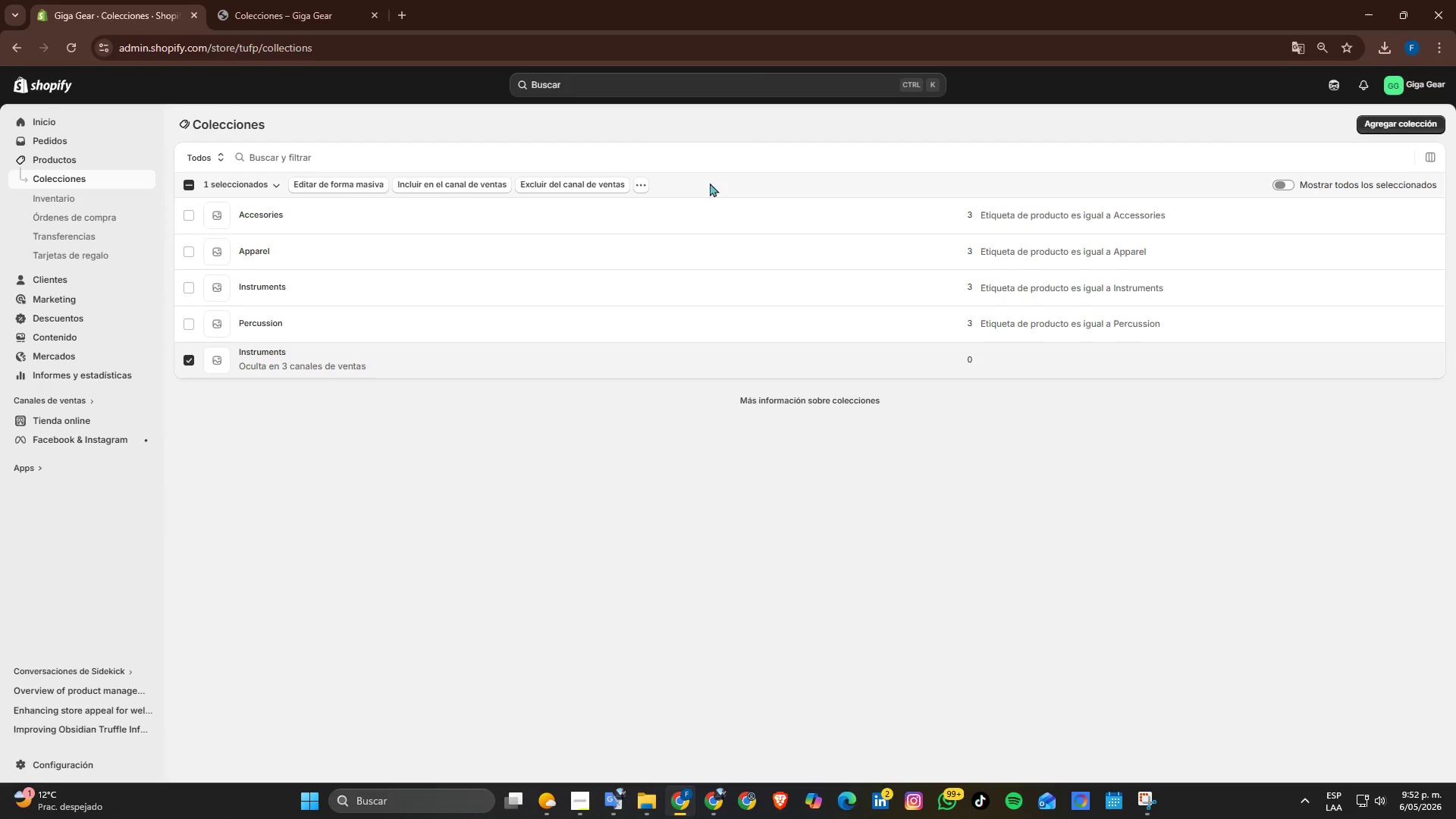 
wait(6.25)
 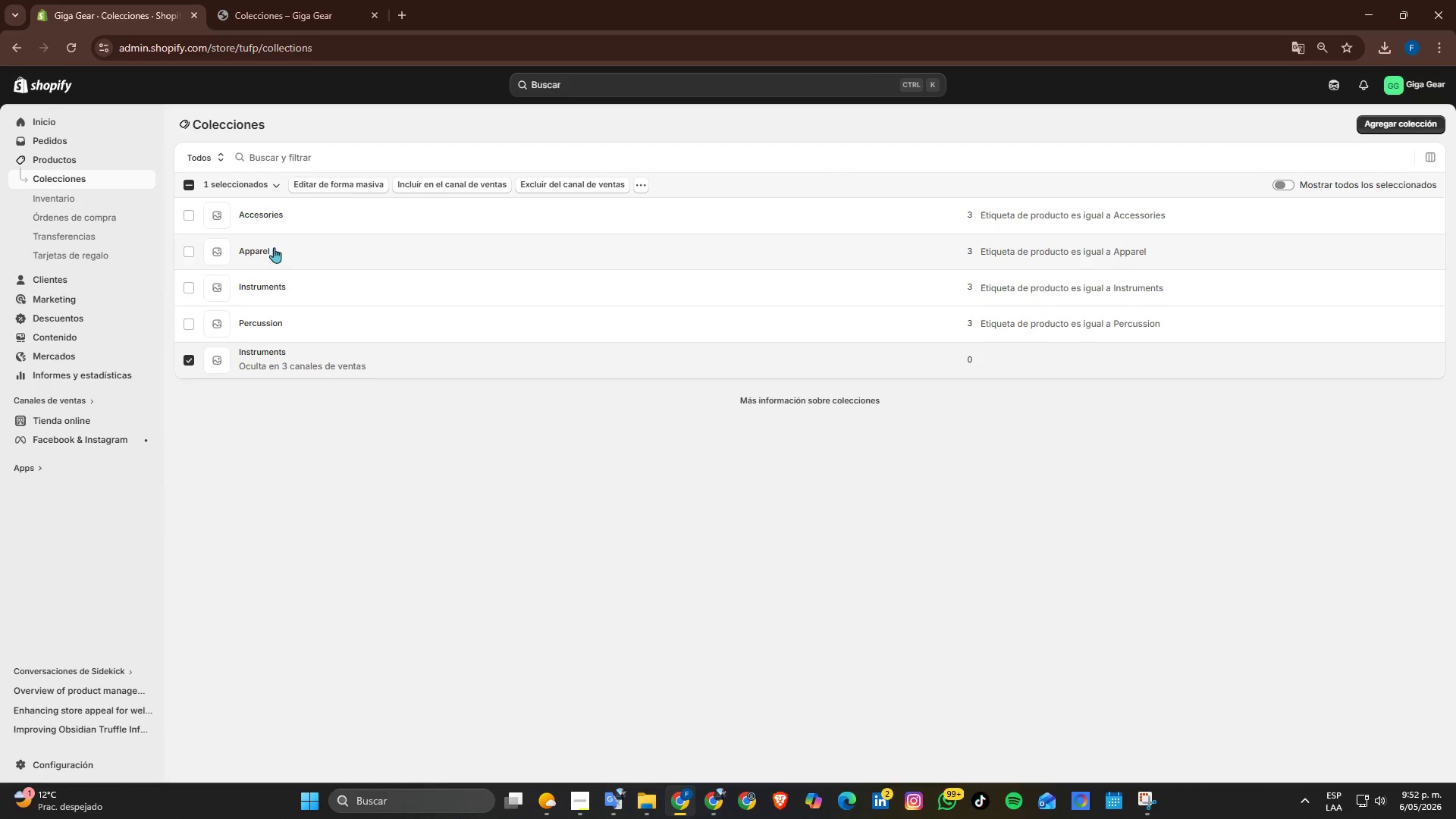 
left_click([641, 179])
 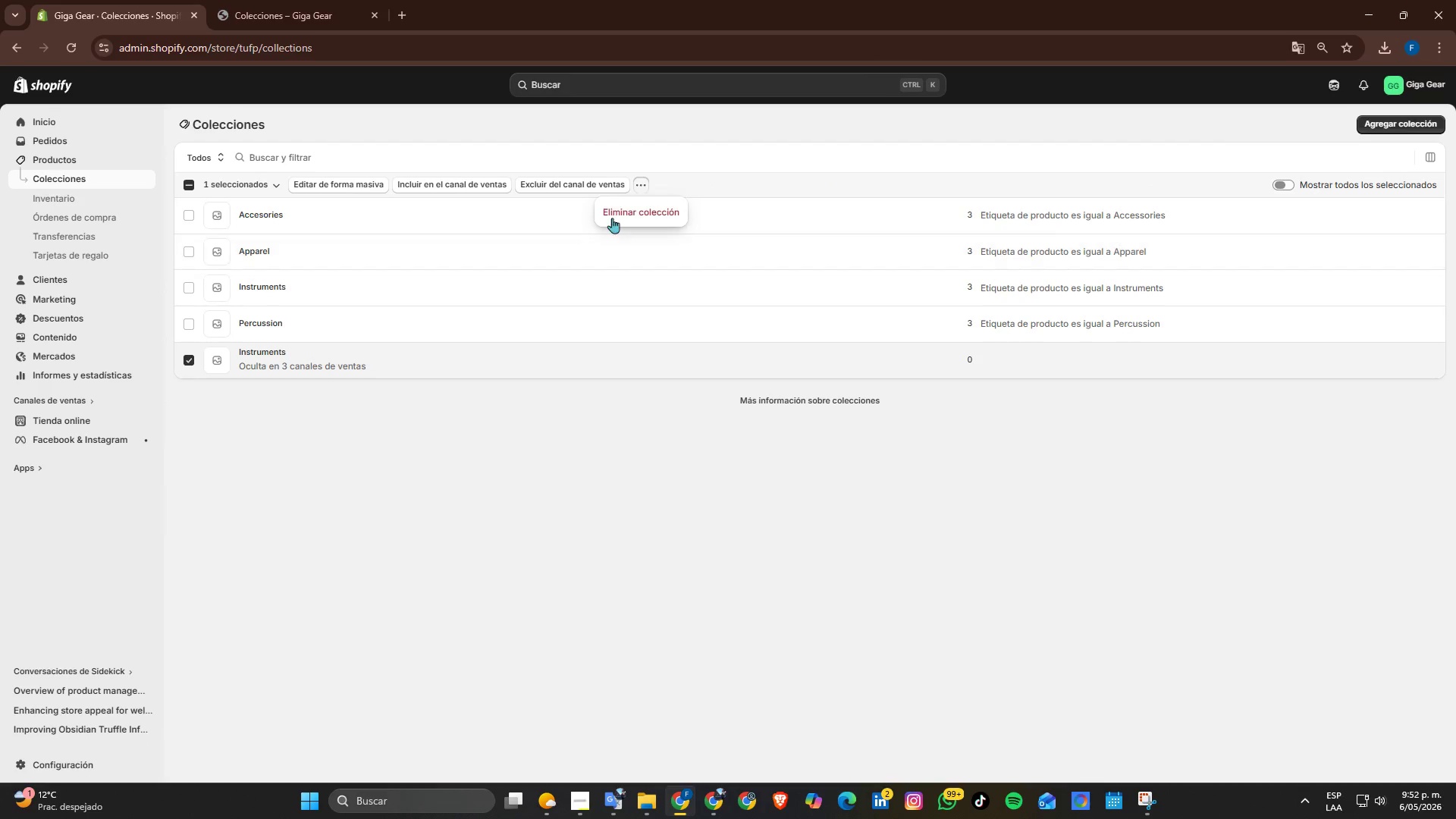 
left_click([620, 204])
 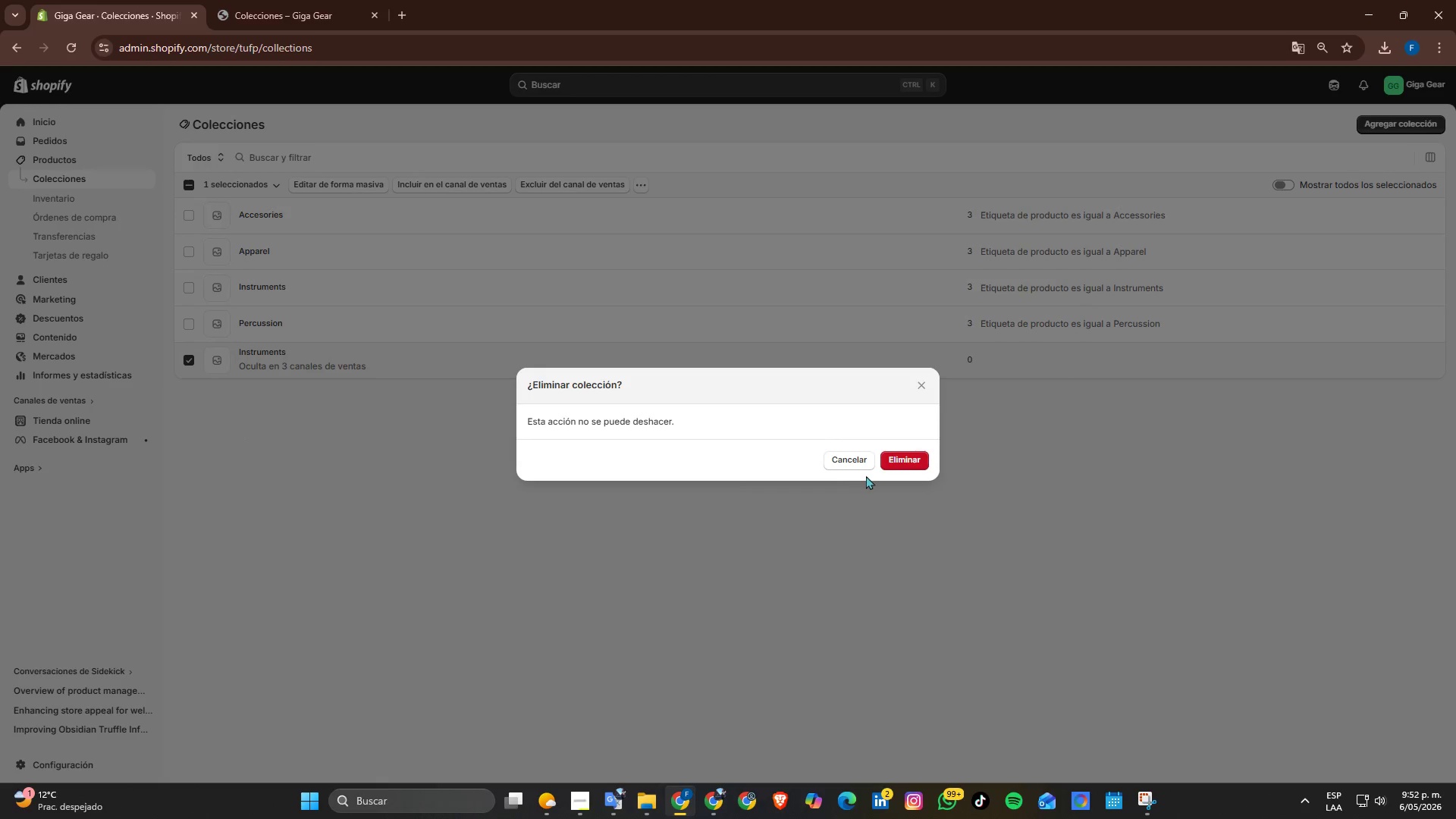 
left_click_drag(start_coordinate=[919, 468], to_coordinate=[915, 464])
 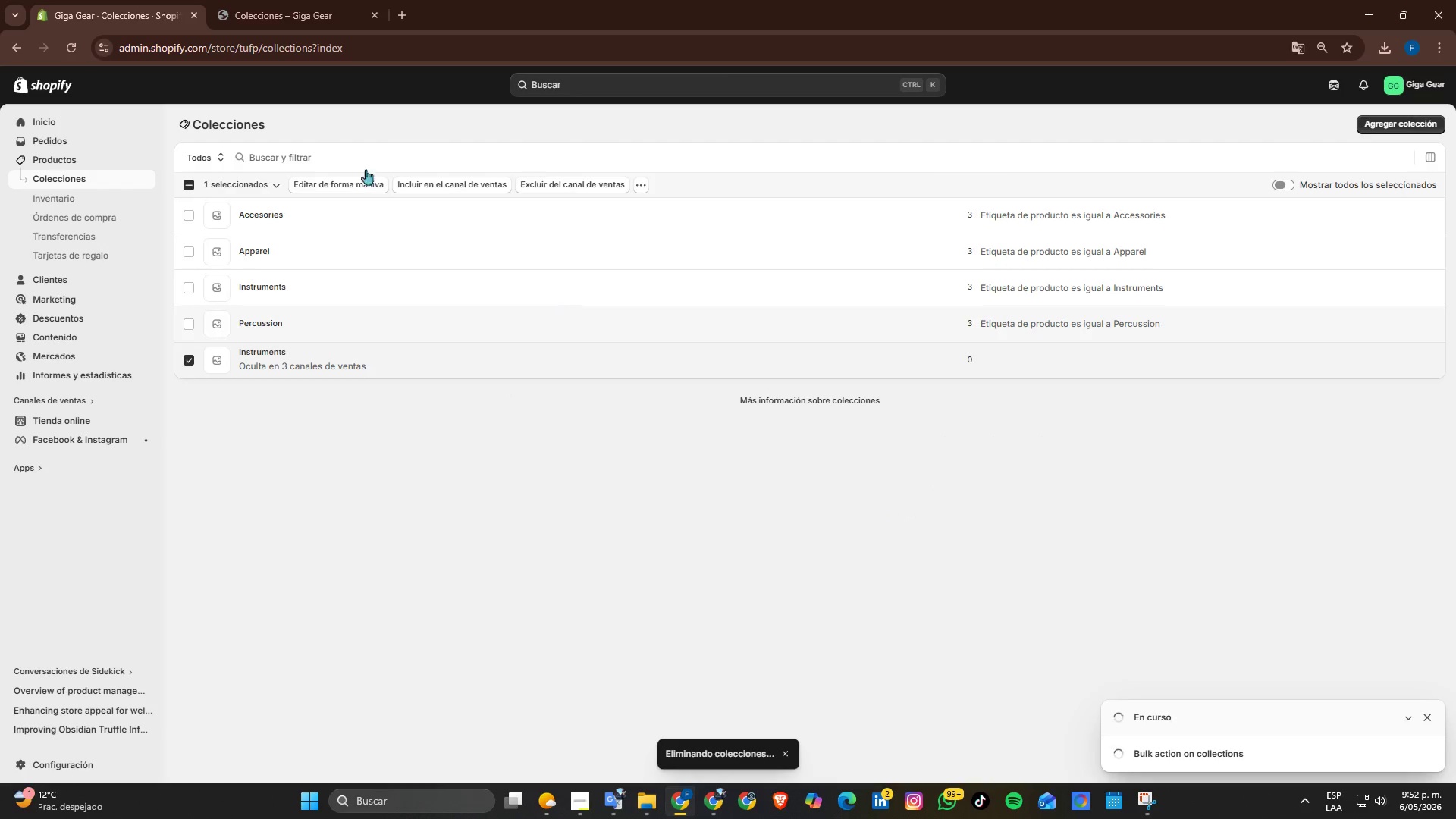 
left_click([278, 0])
 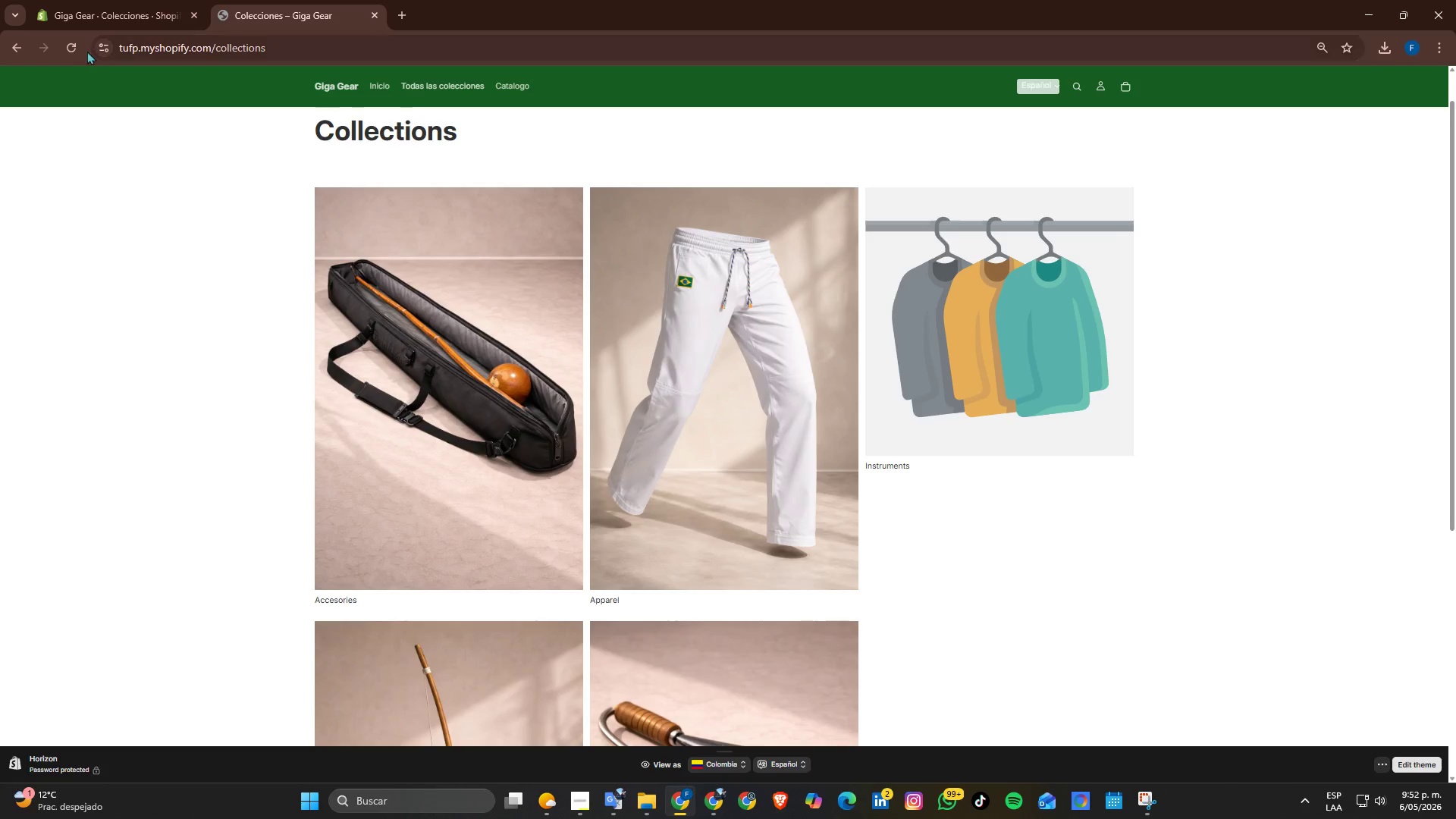 
left_click([79, 45])
 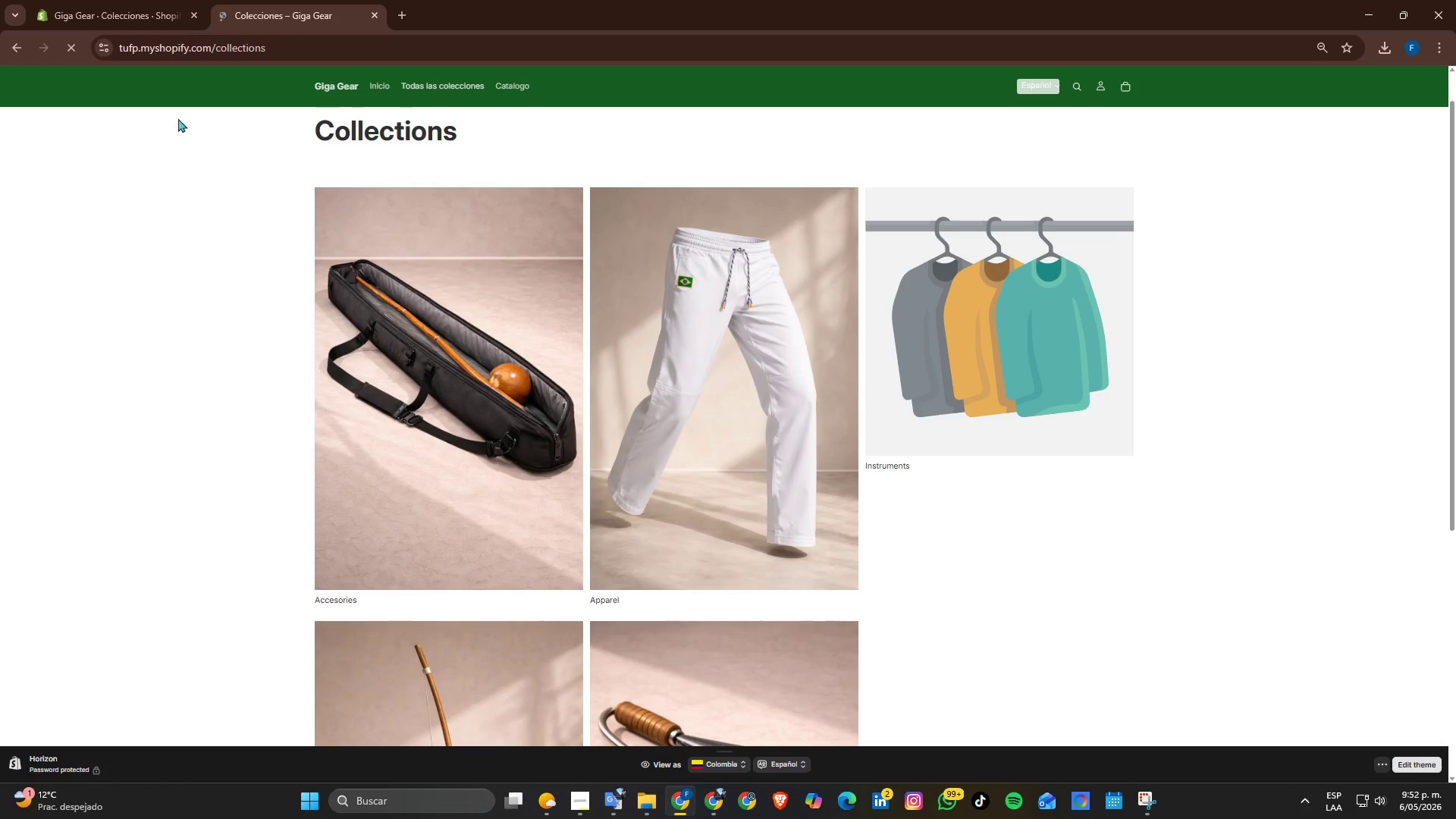 
left_click([180, 0])
 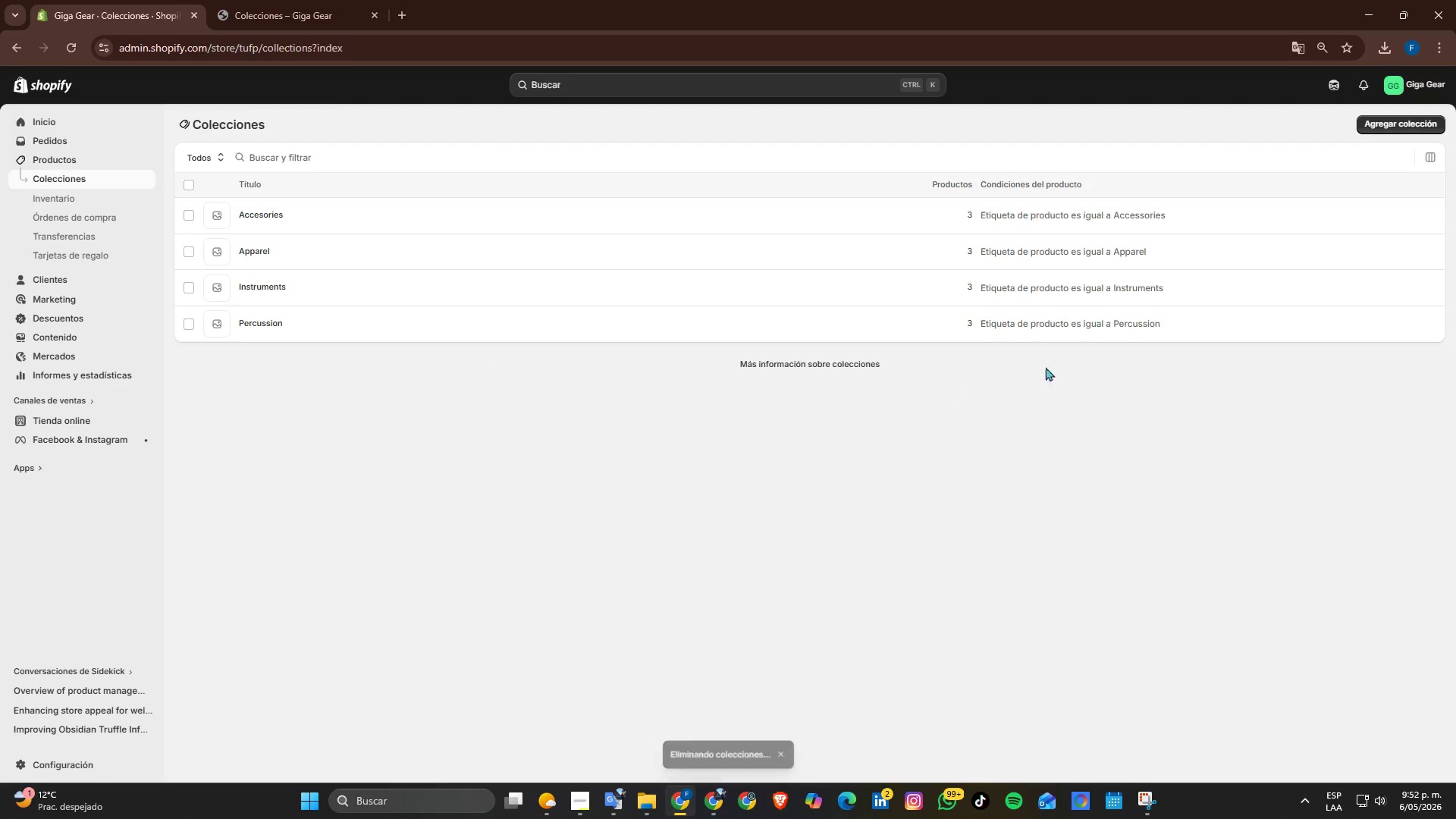 
scroll: coordinate [845, 417], scroll_direction: down, amount: 1.0
 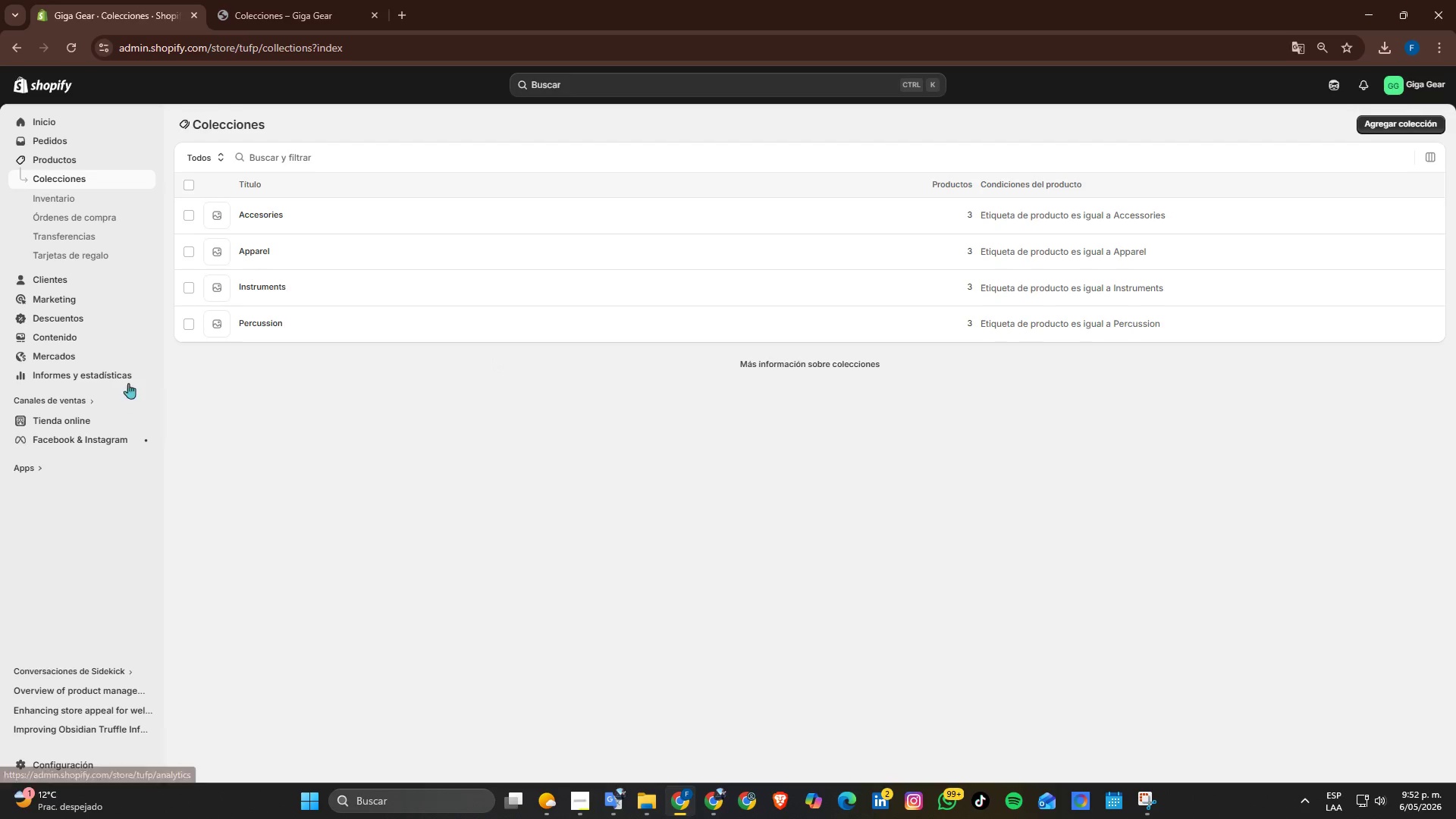 
left_click([133, 420])
 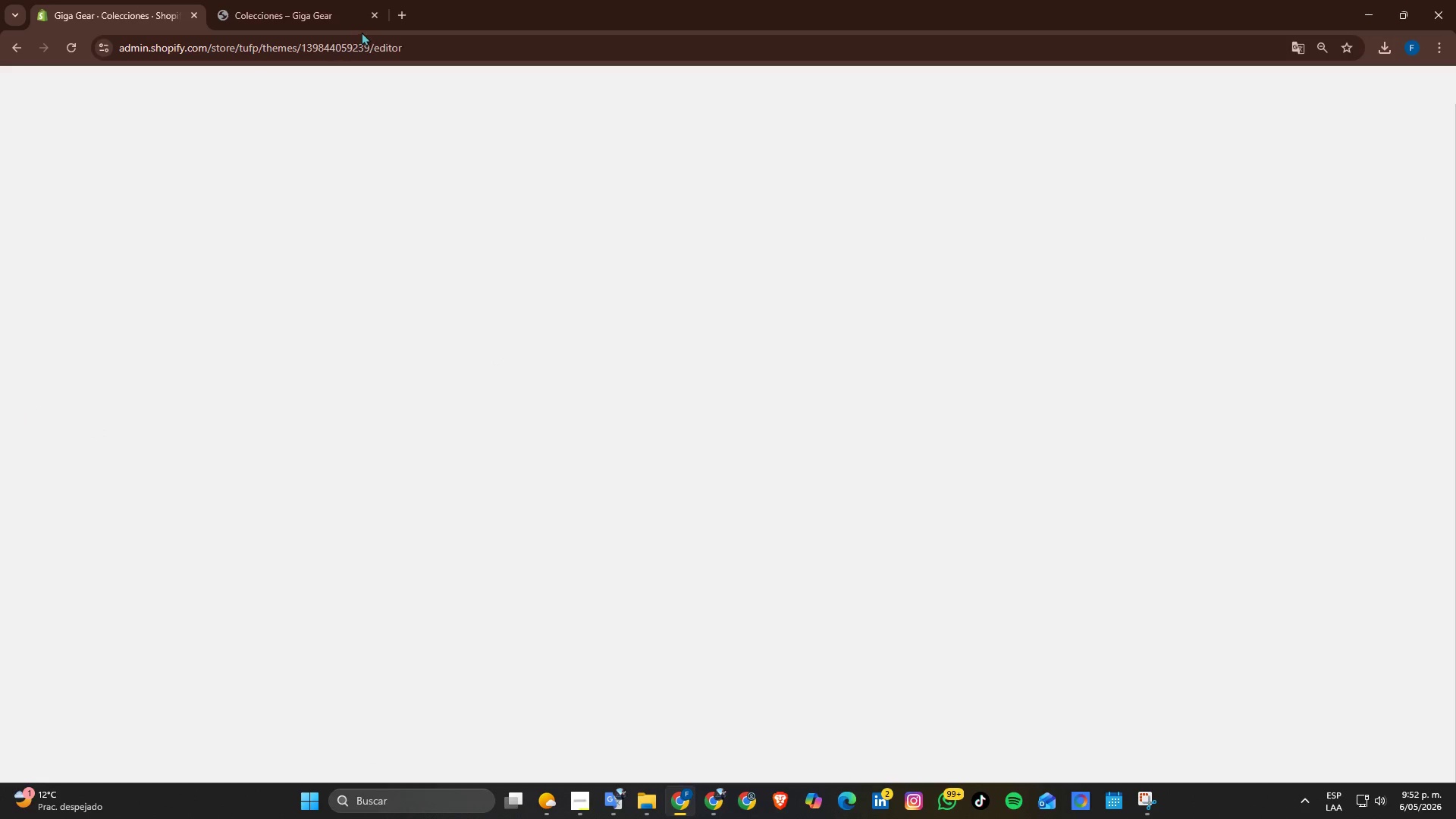 
left_click([378, 21])
 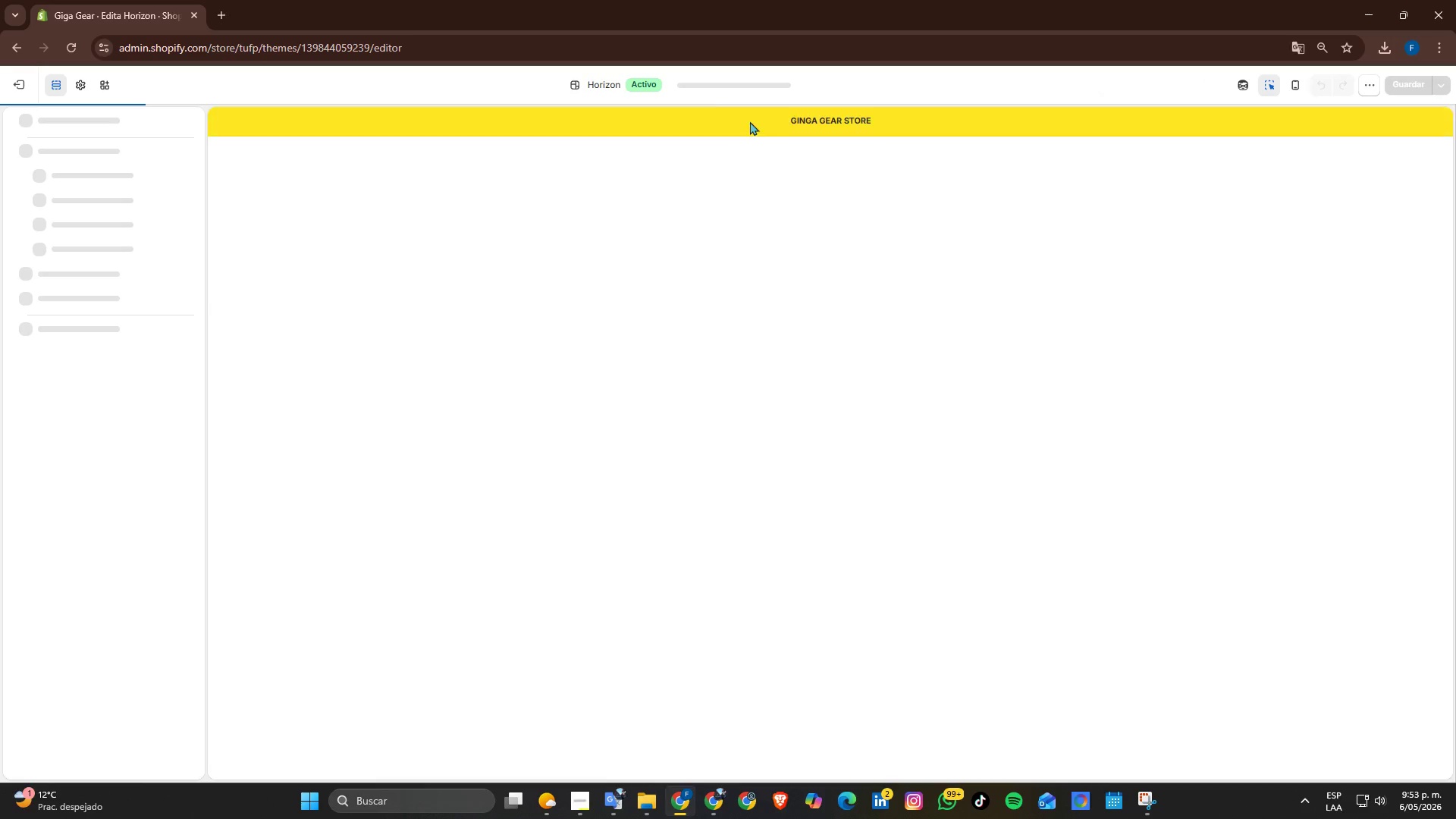 
left_click([764, 90])
 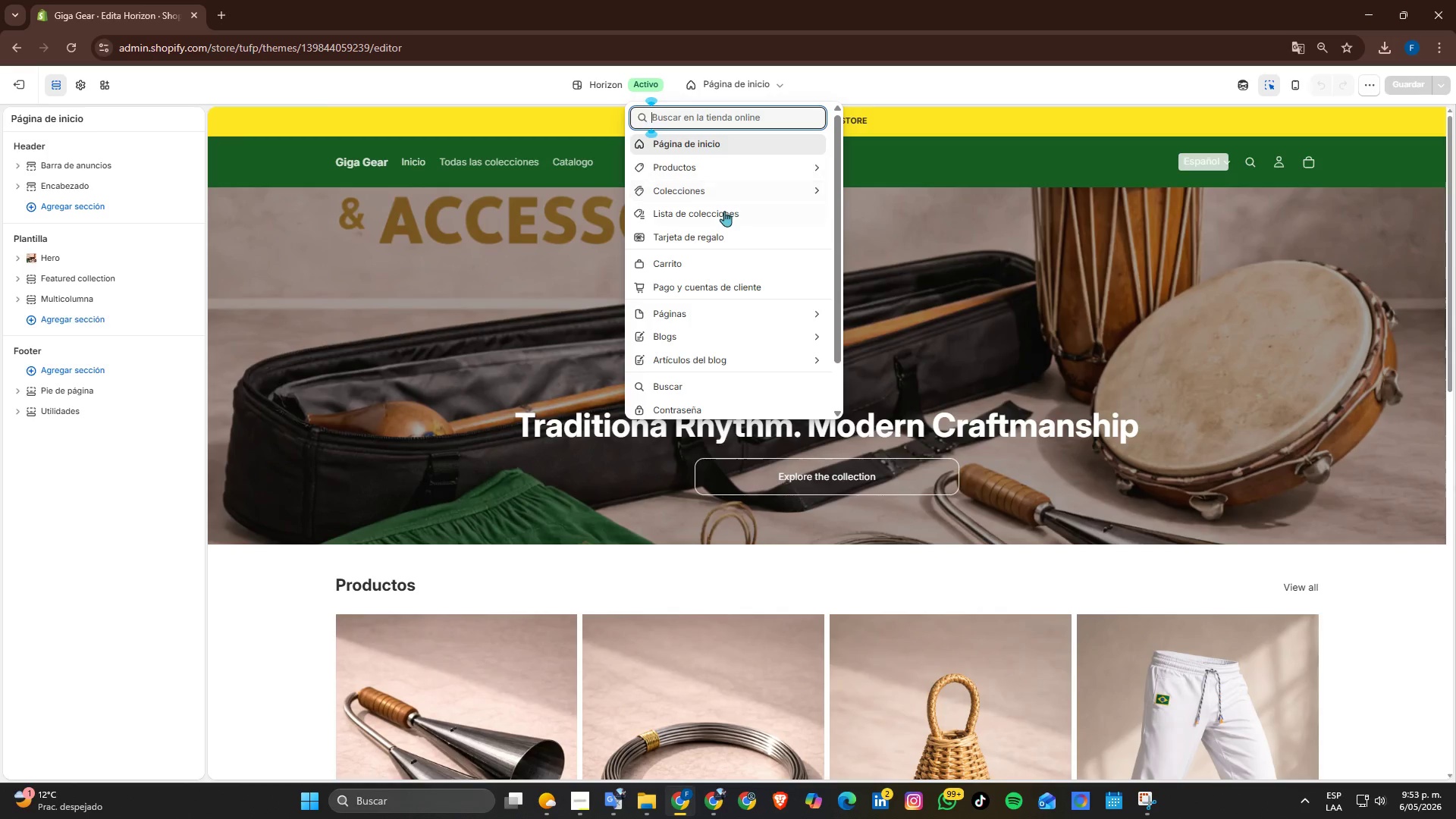 
left_click([720, 187])
 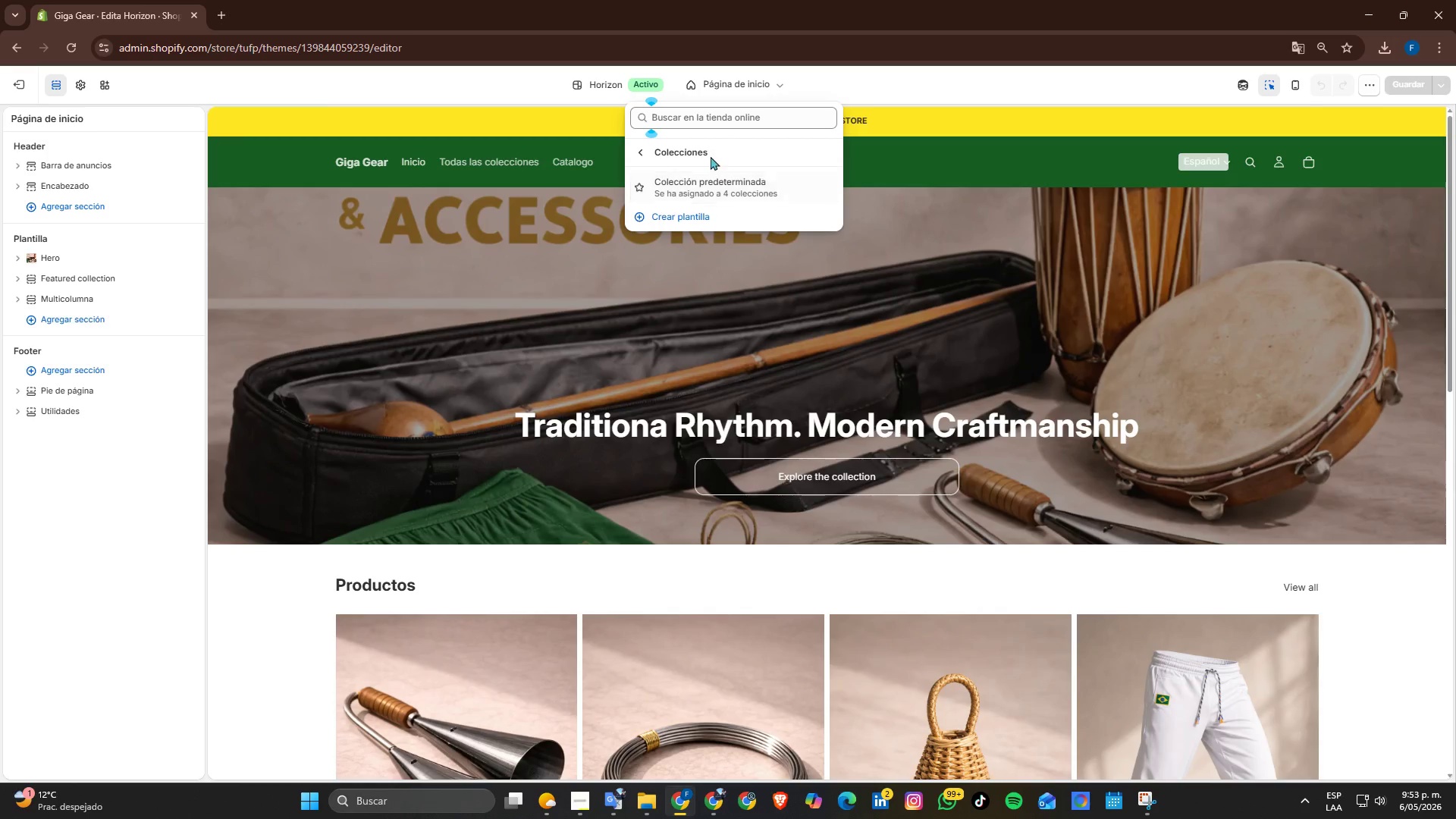 
left_click([702, 182])
 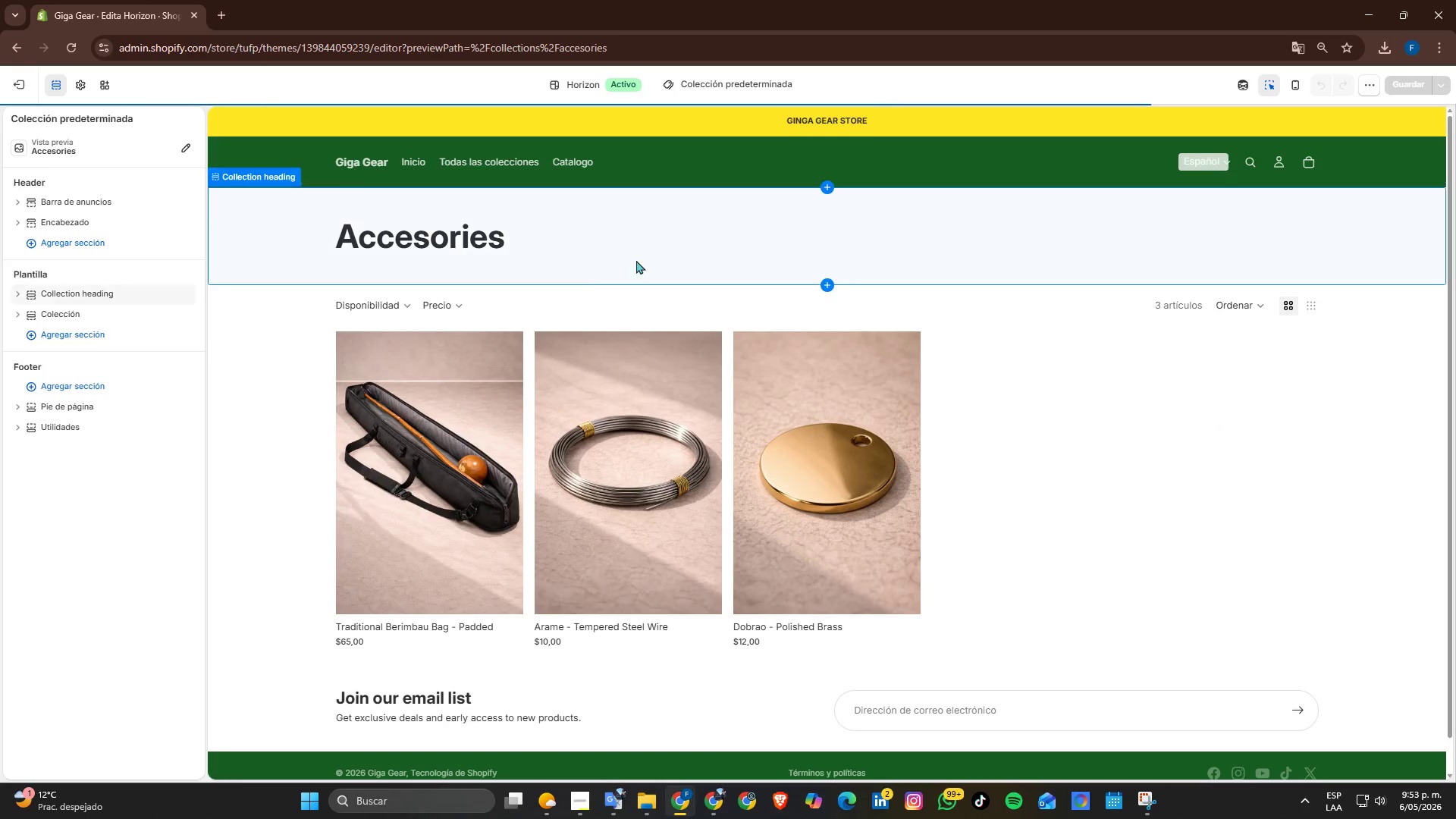 
scroll: coordinate [561, 353], scroll_direction: down, amount: 2.0
 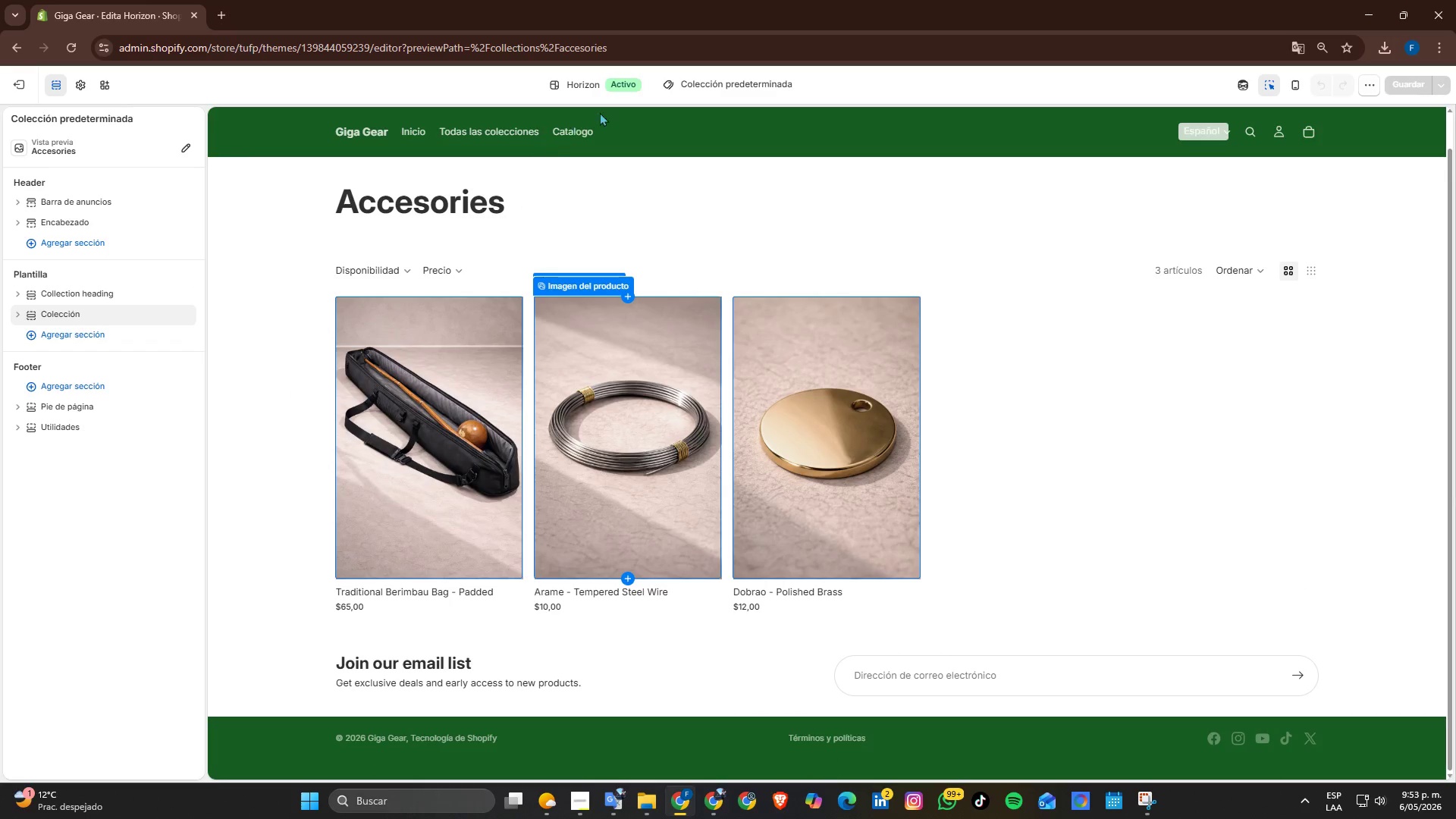 
left_click([528, 133])
 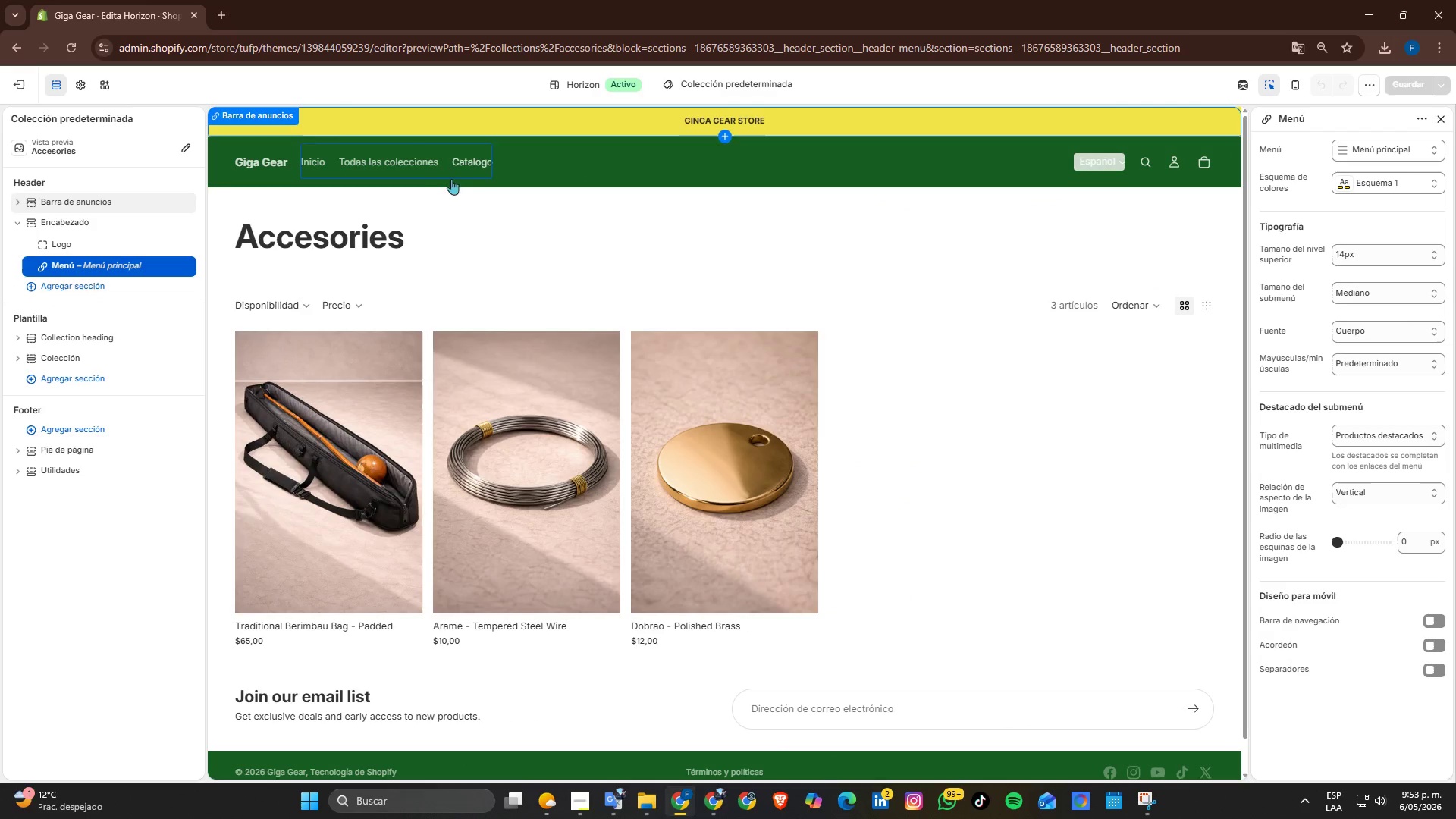 
left_click([435, 158])
 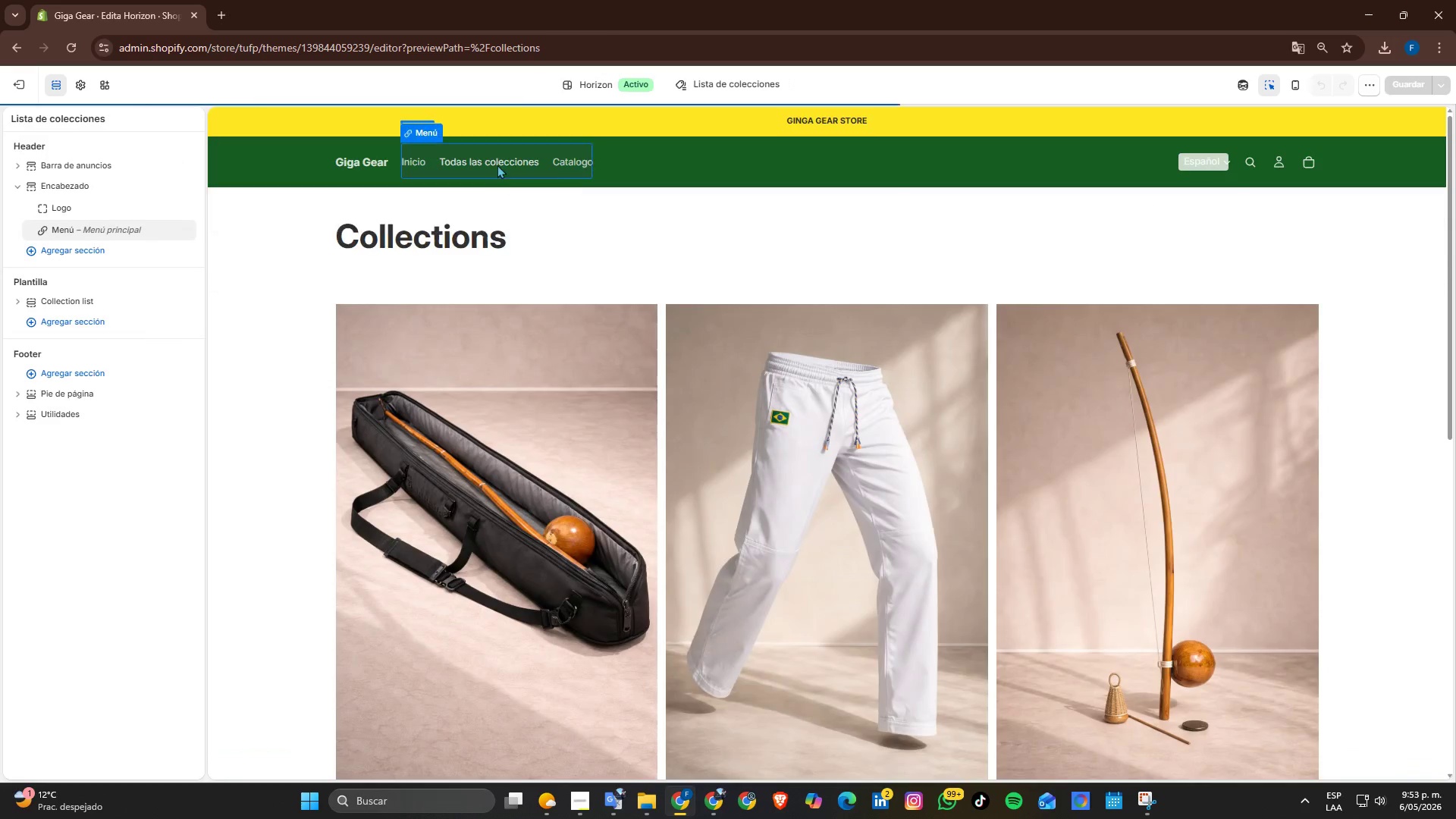 
scroll: coordinate [539, 297], scroll_direction: up, amount: 1.0
 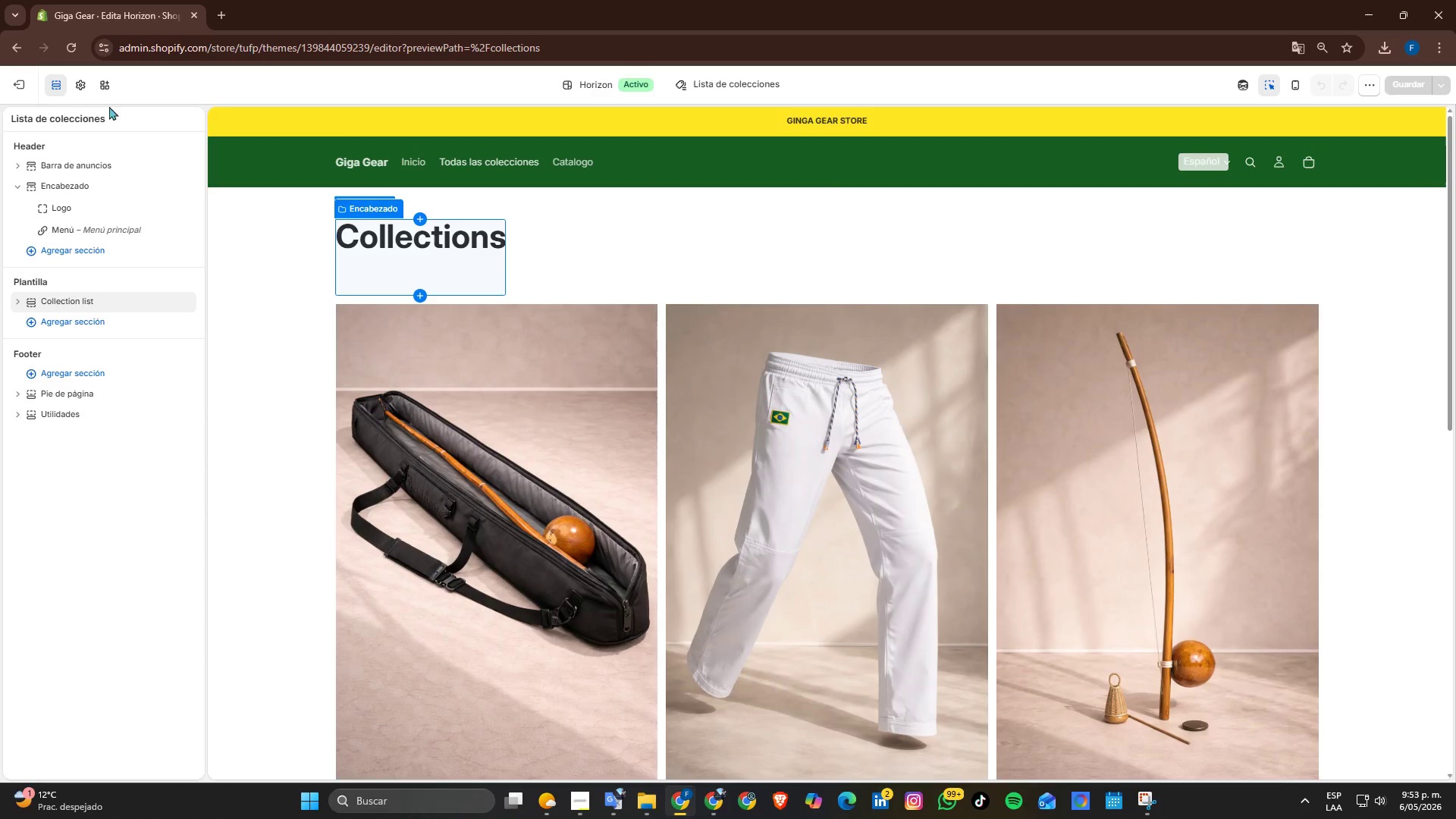 